 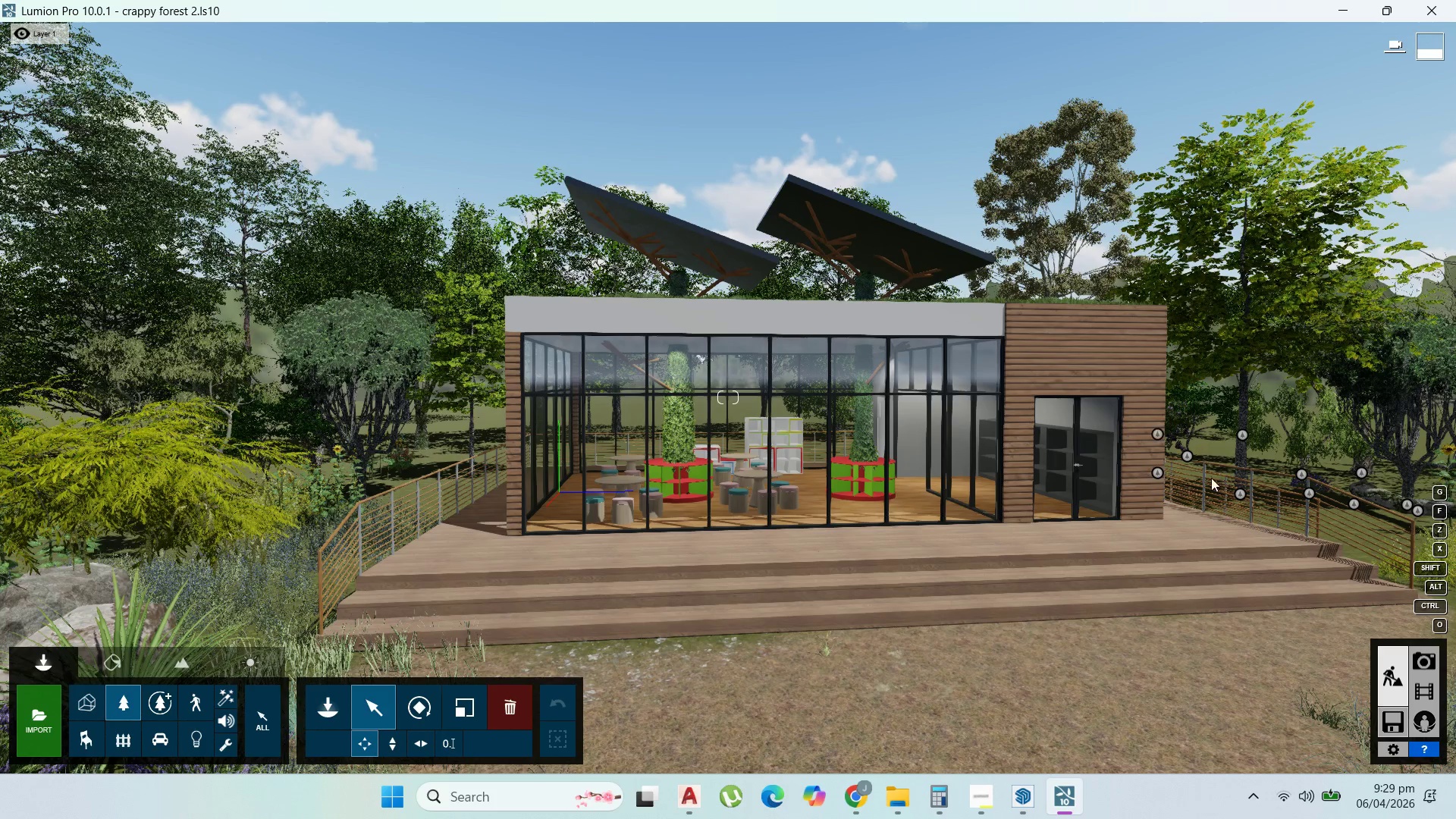 
scroll: coordinate [1079, 601], scroll_direction: up, amount: 1.0
 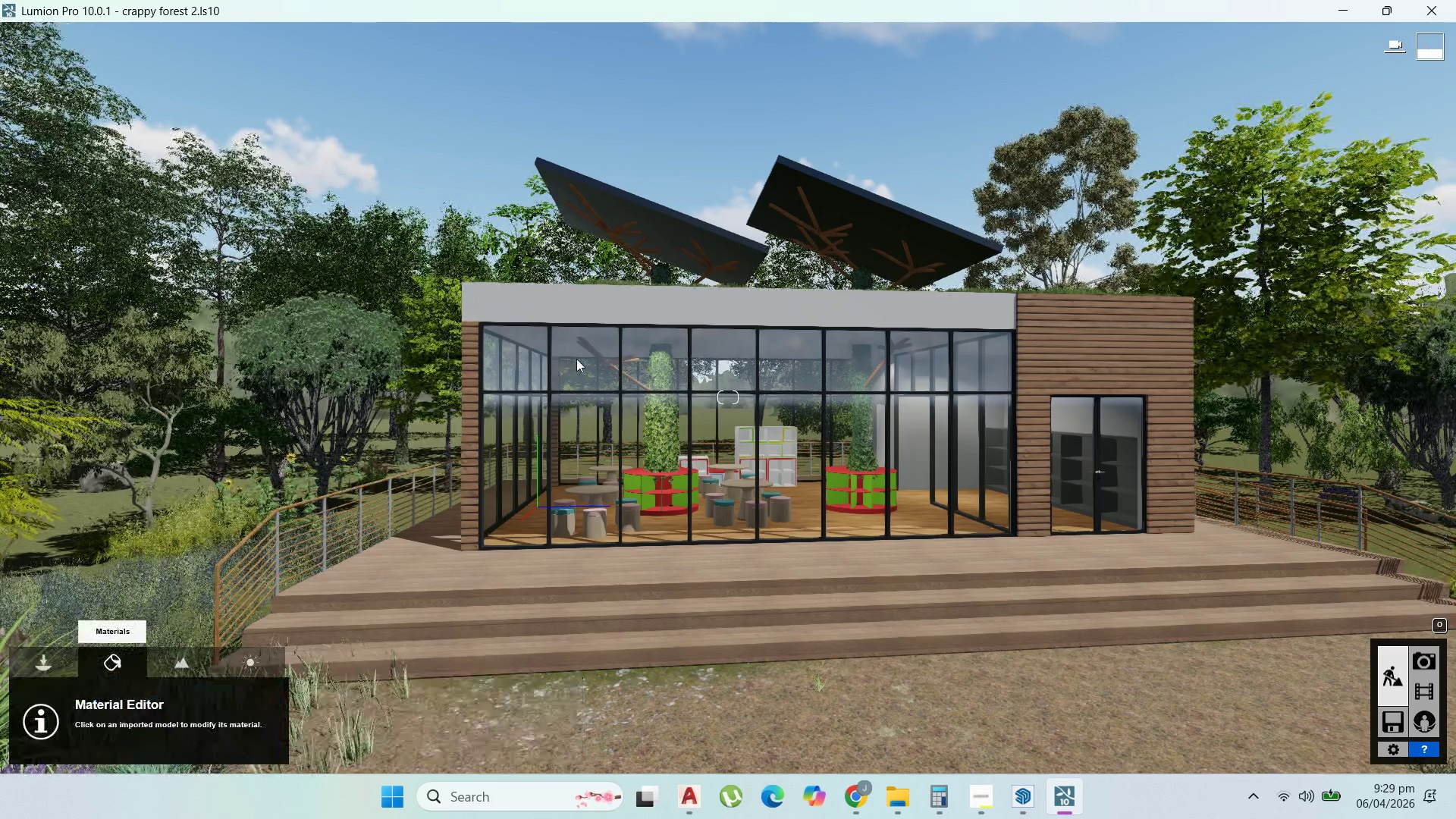 
wait(6.56)
 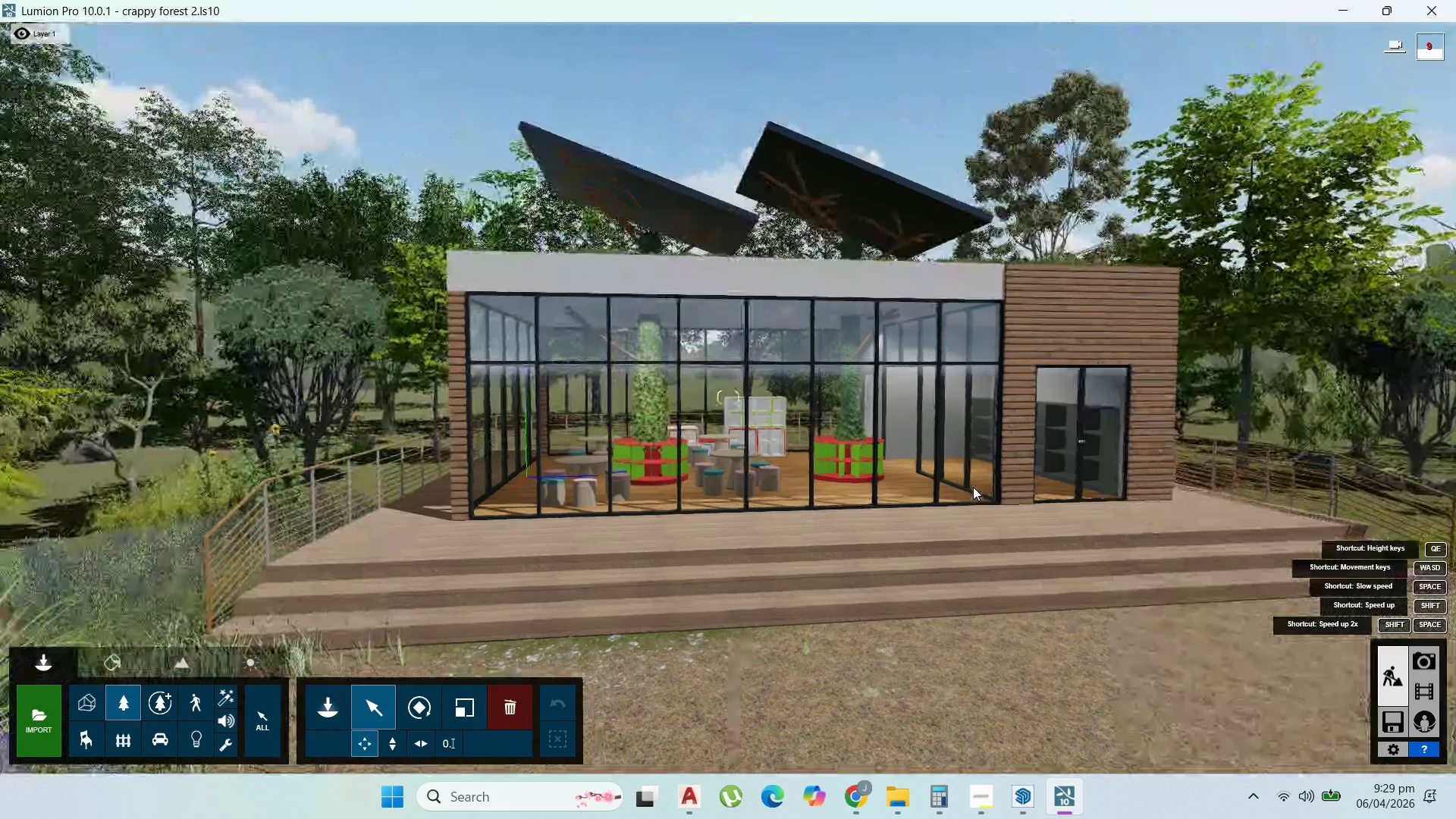 
left_click([301, 500])
 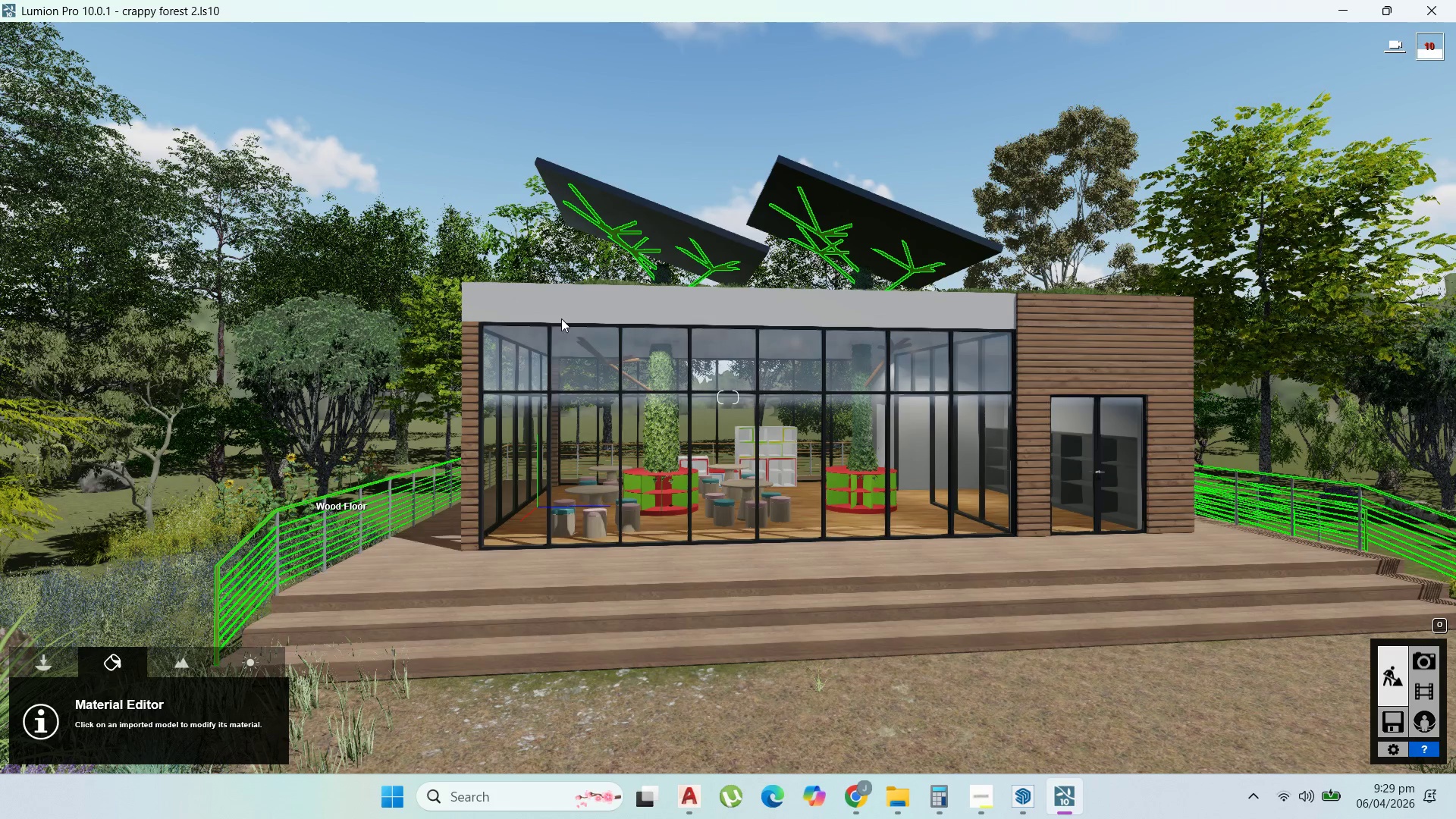 
scroll: coordinate [632, 248], scroll_direction: up, amount: 1.0
 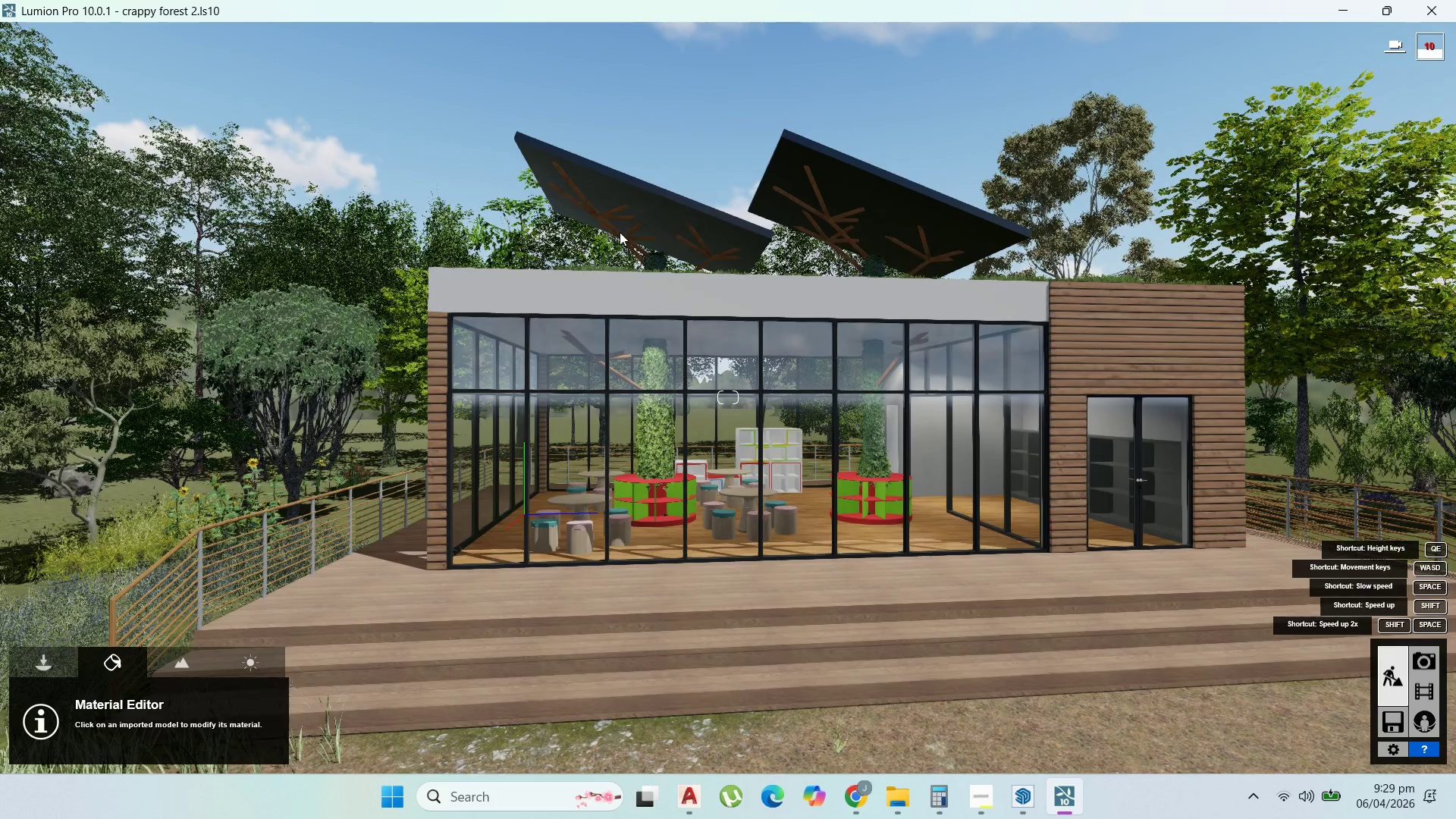 
left_click([619, 231])
 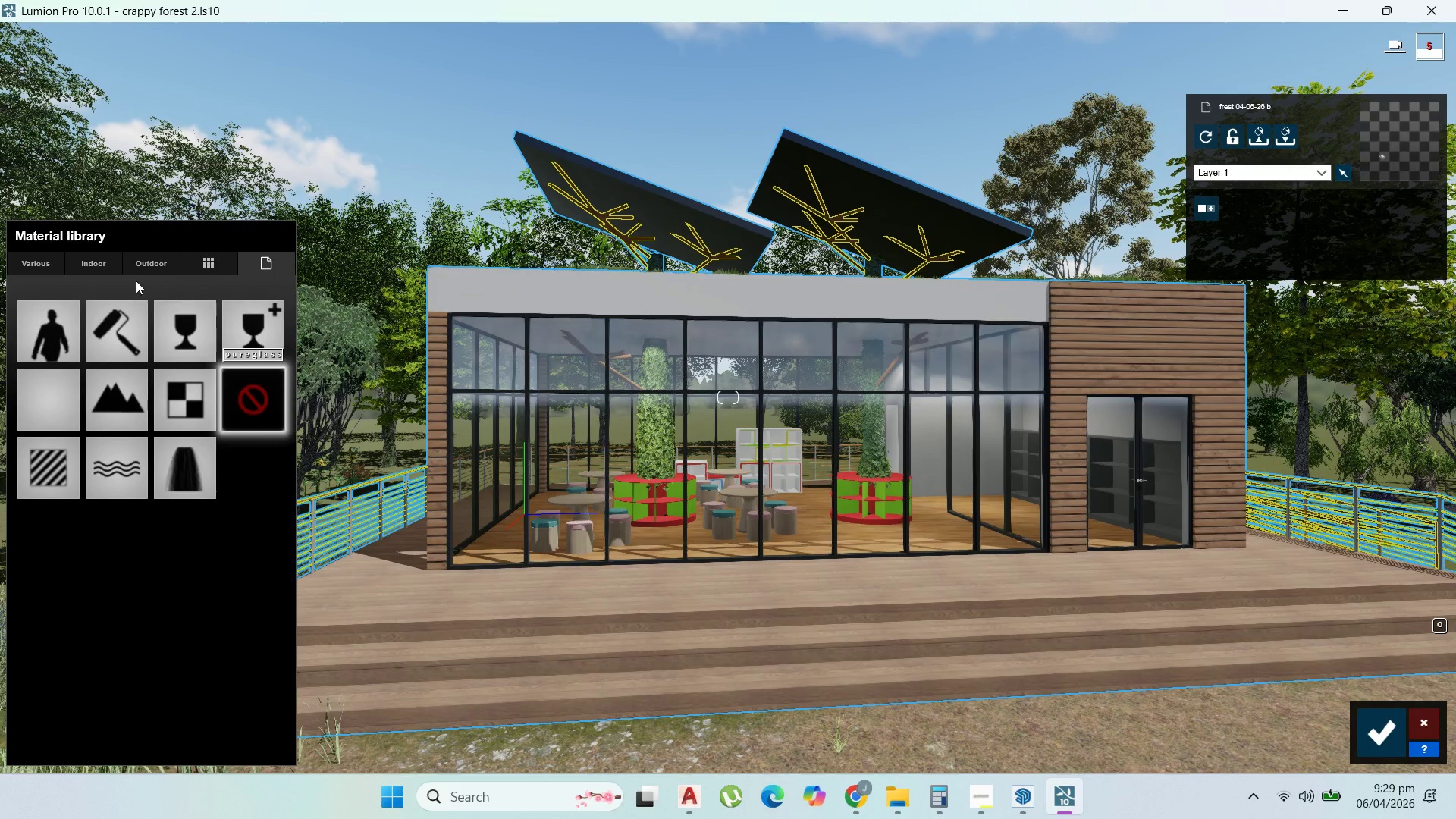 
left_click([128, 261])
 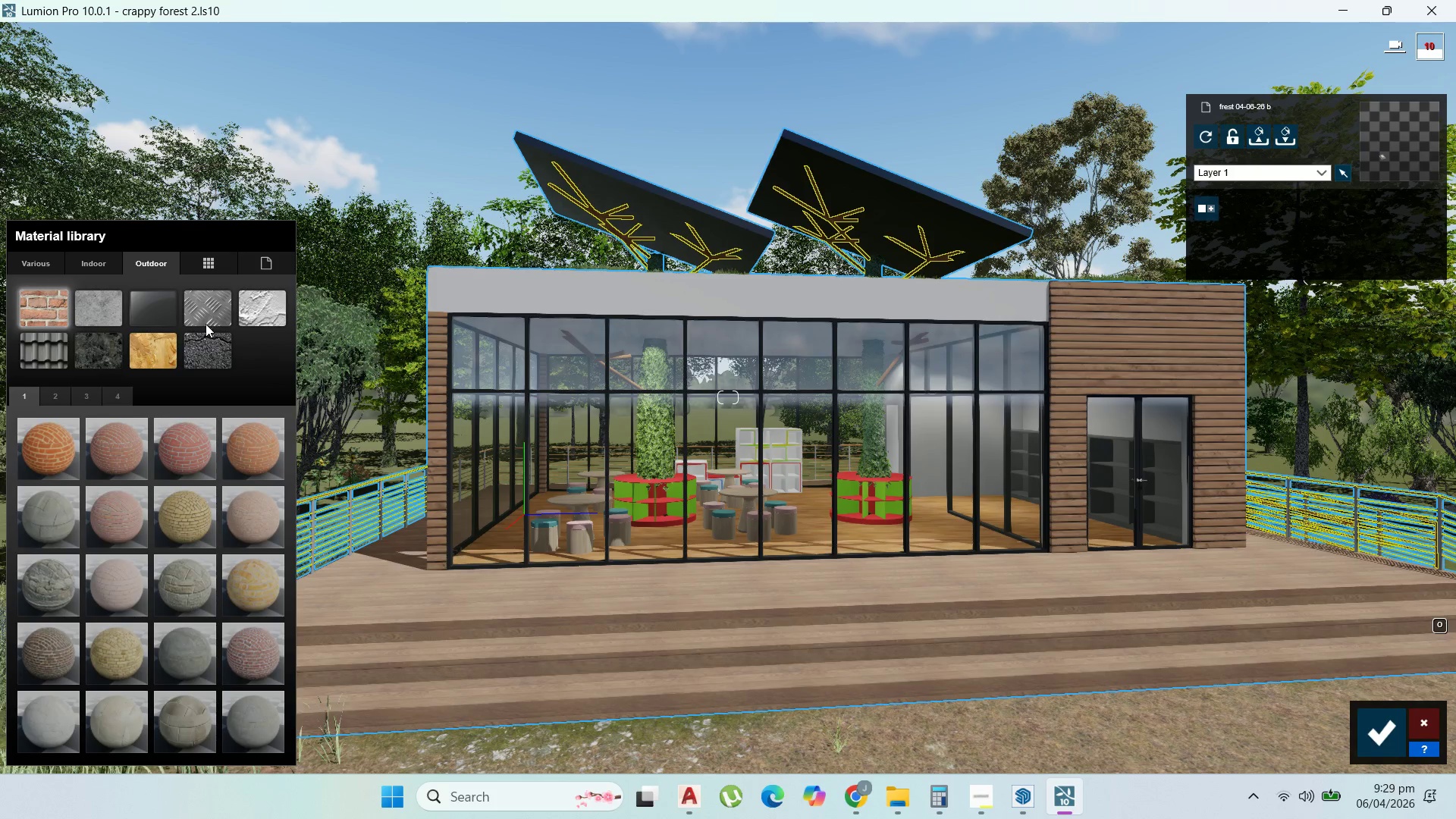 
left_click([162, 344])
 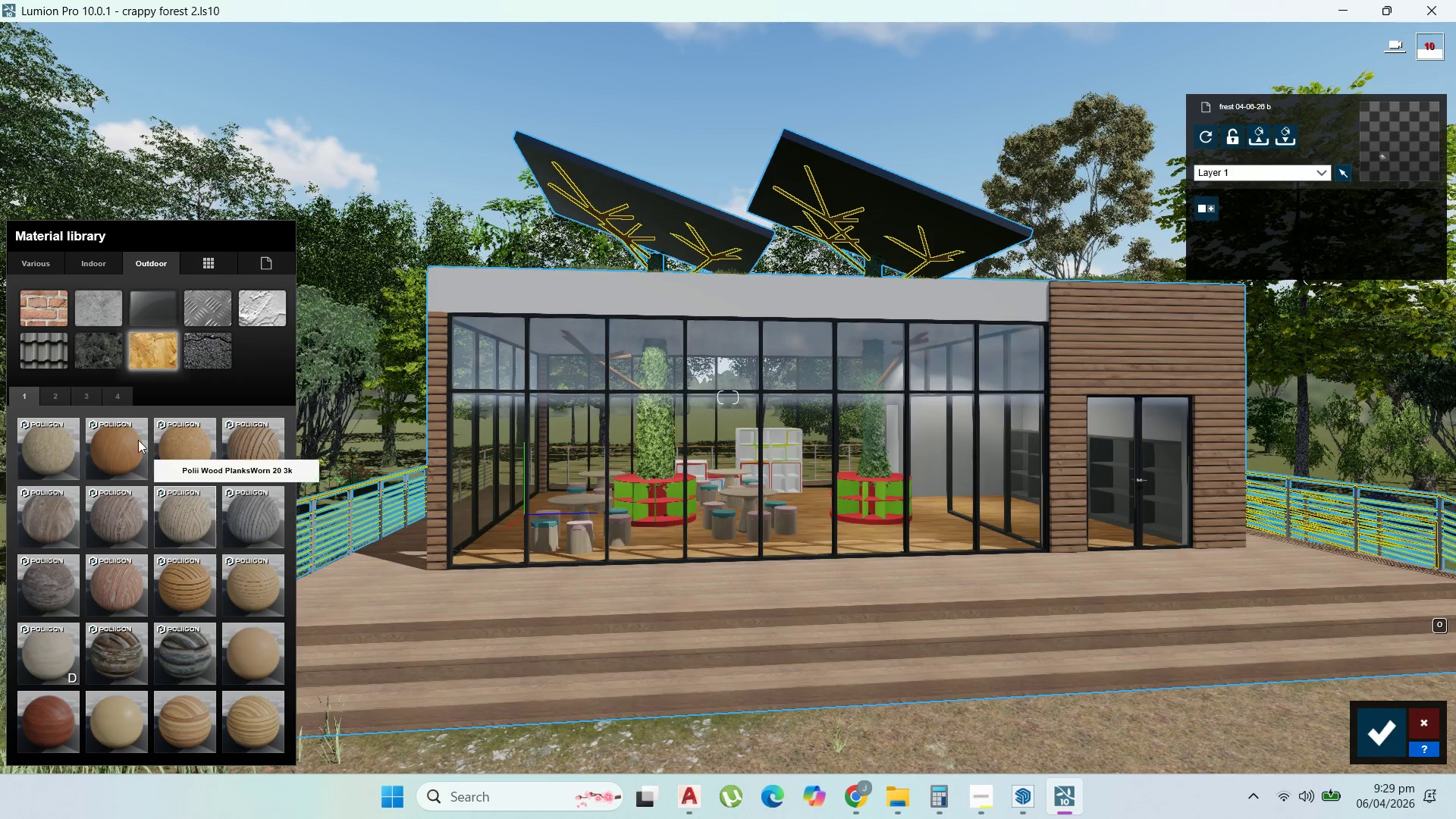 
mouse_move([96, 415])
 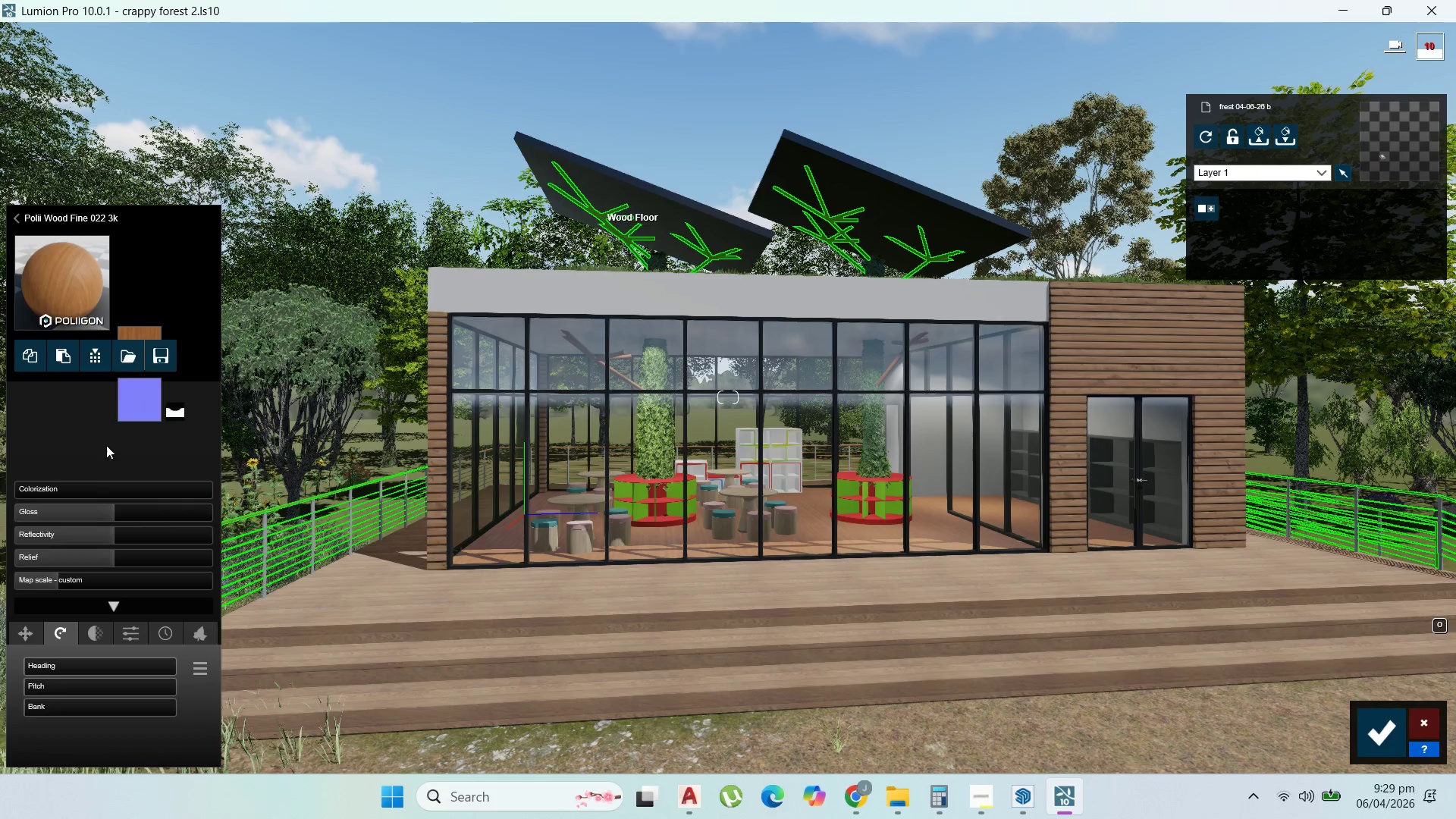 
wait(5.6)
 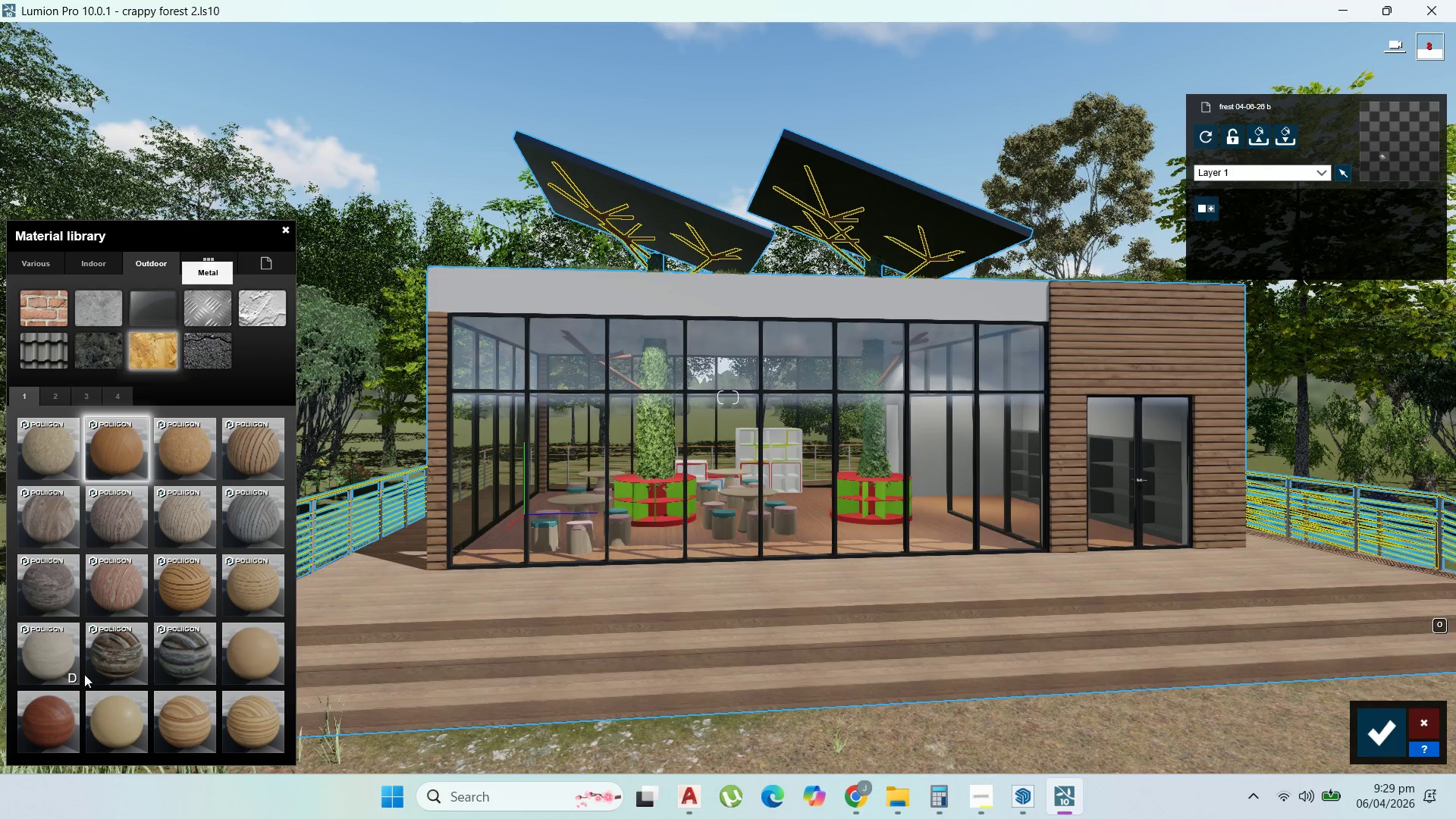 
left_click([100, 639])
 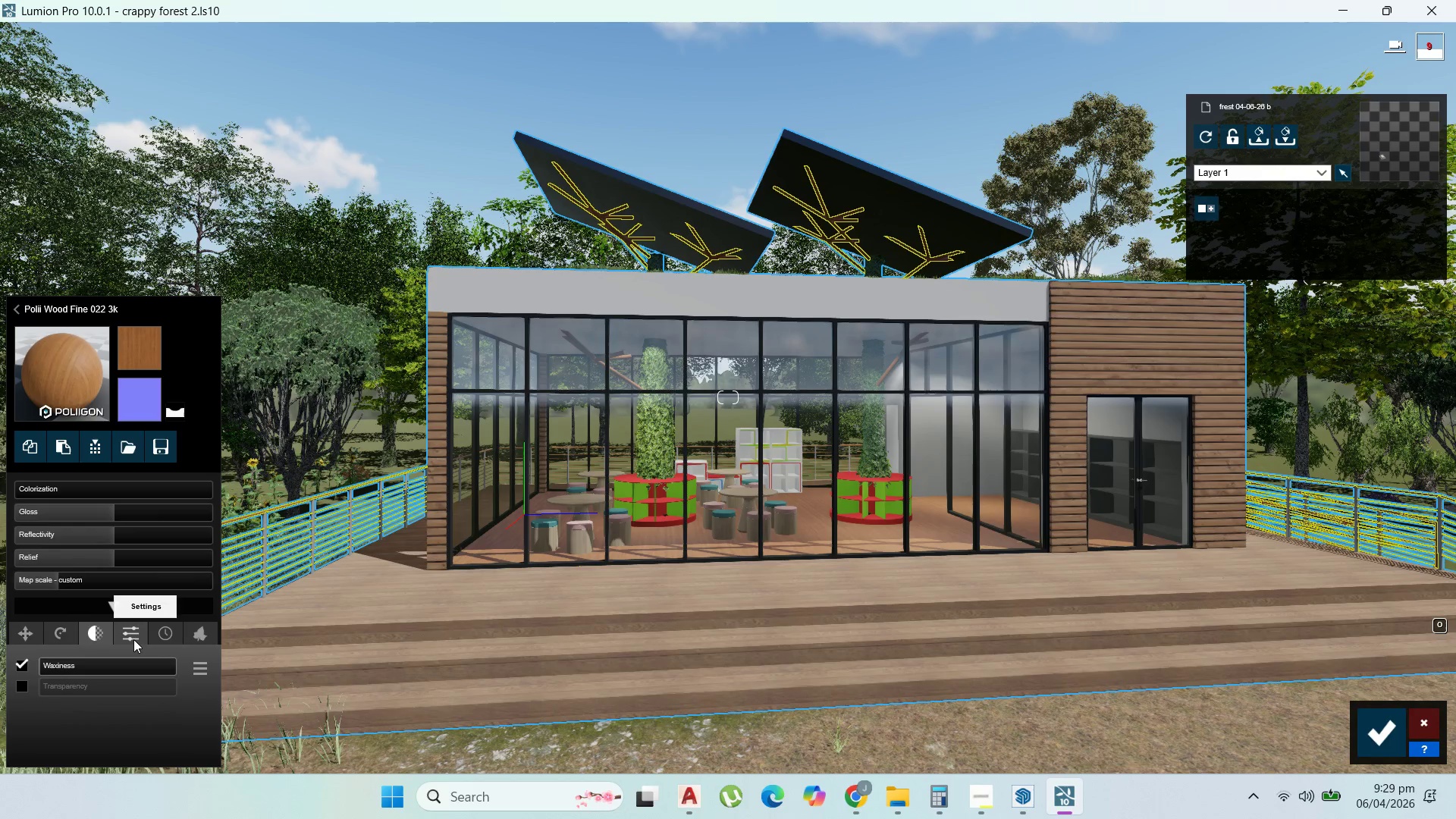 
left_click([134, 639])
 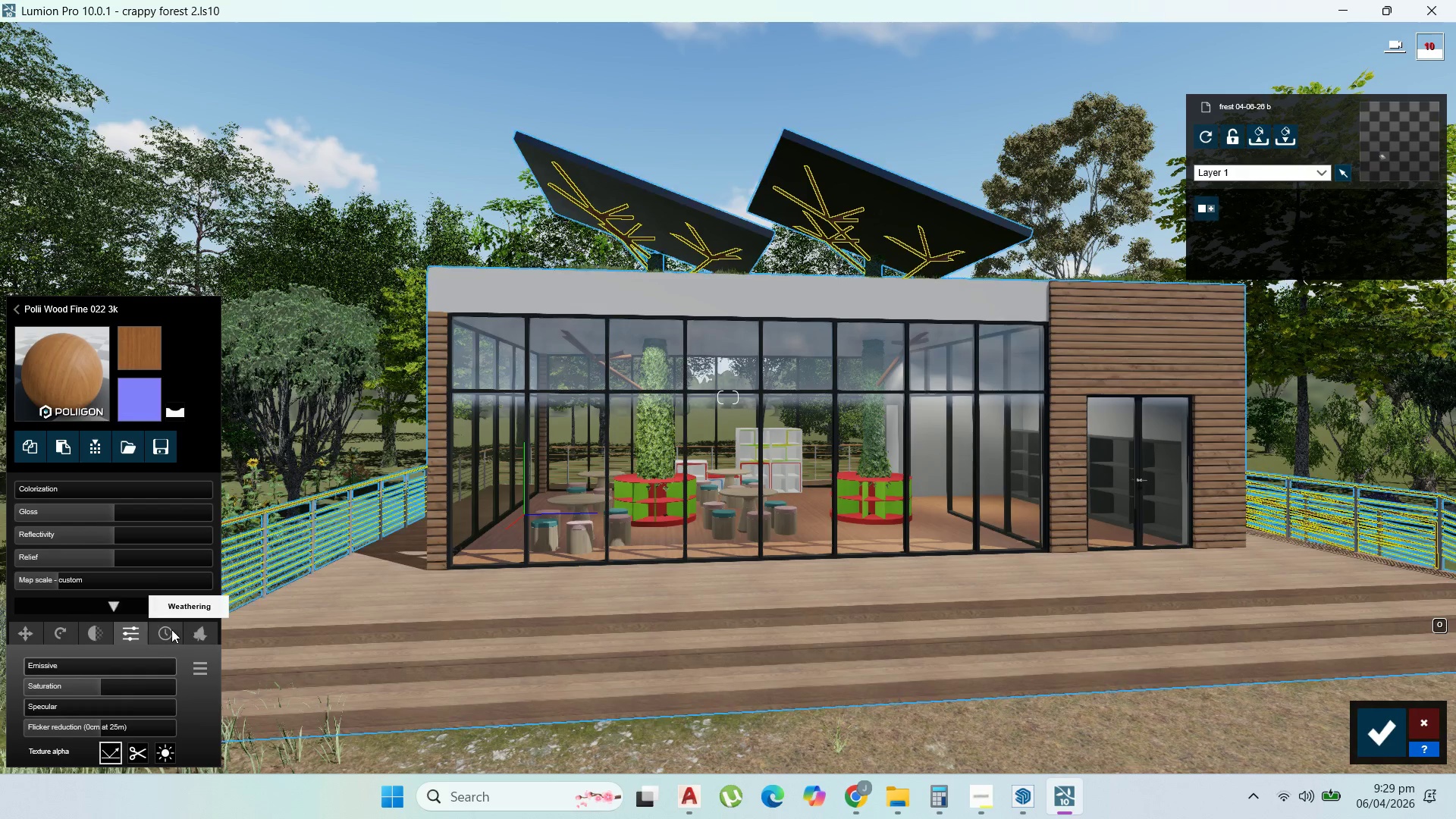 
left_click([199, 632])
 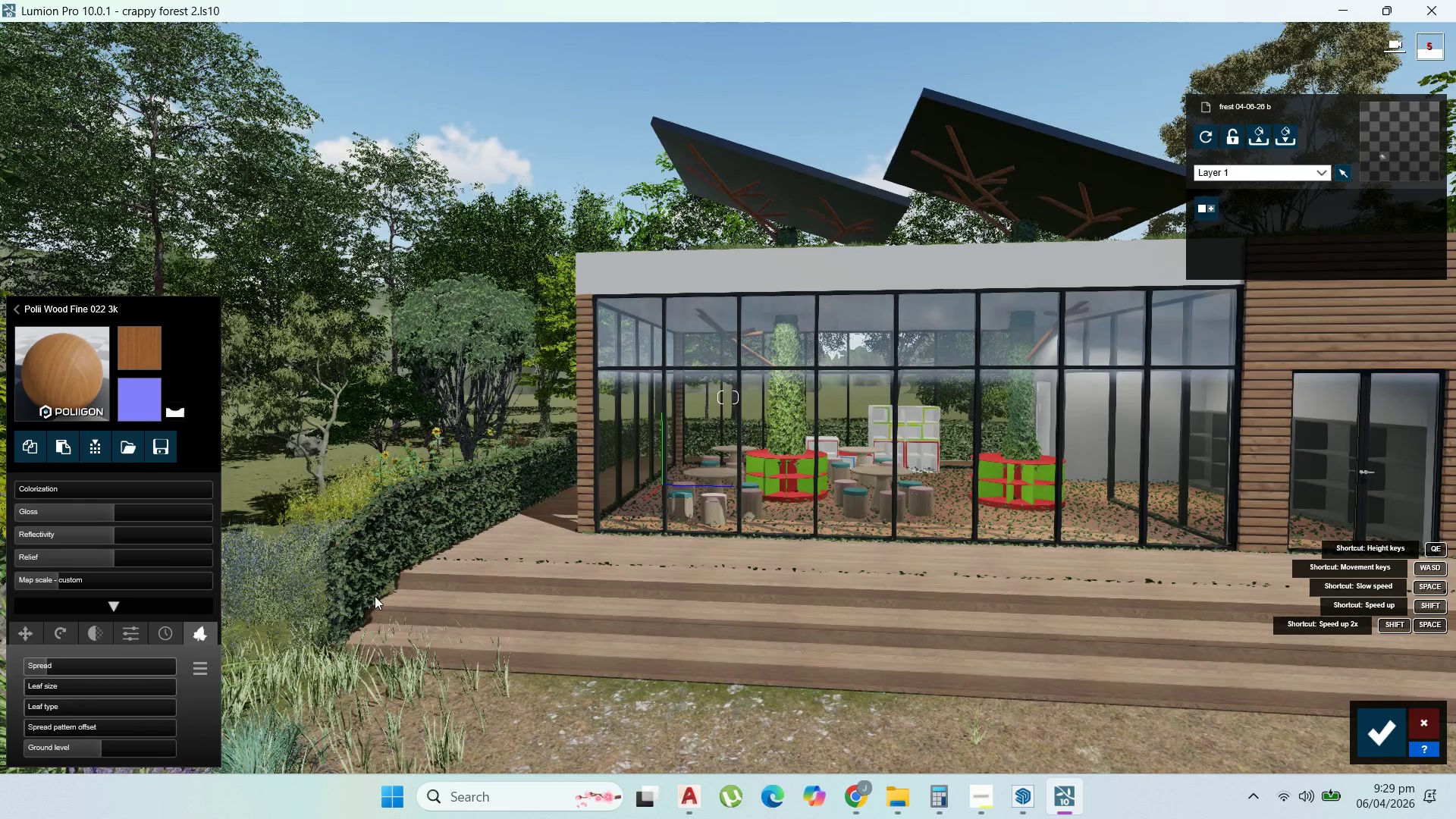 
wait(16.08)
 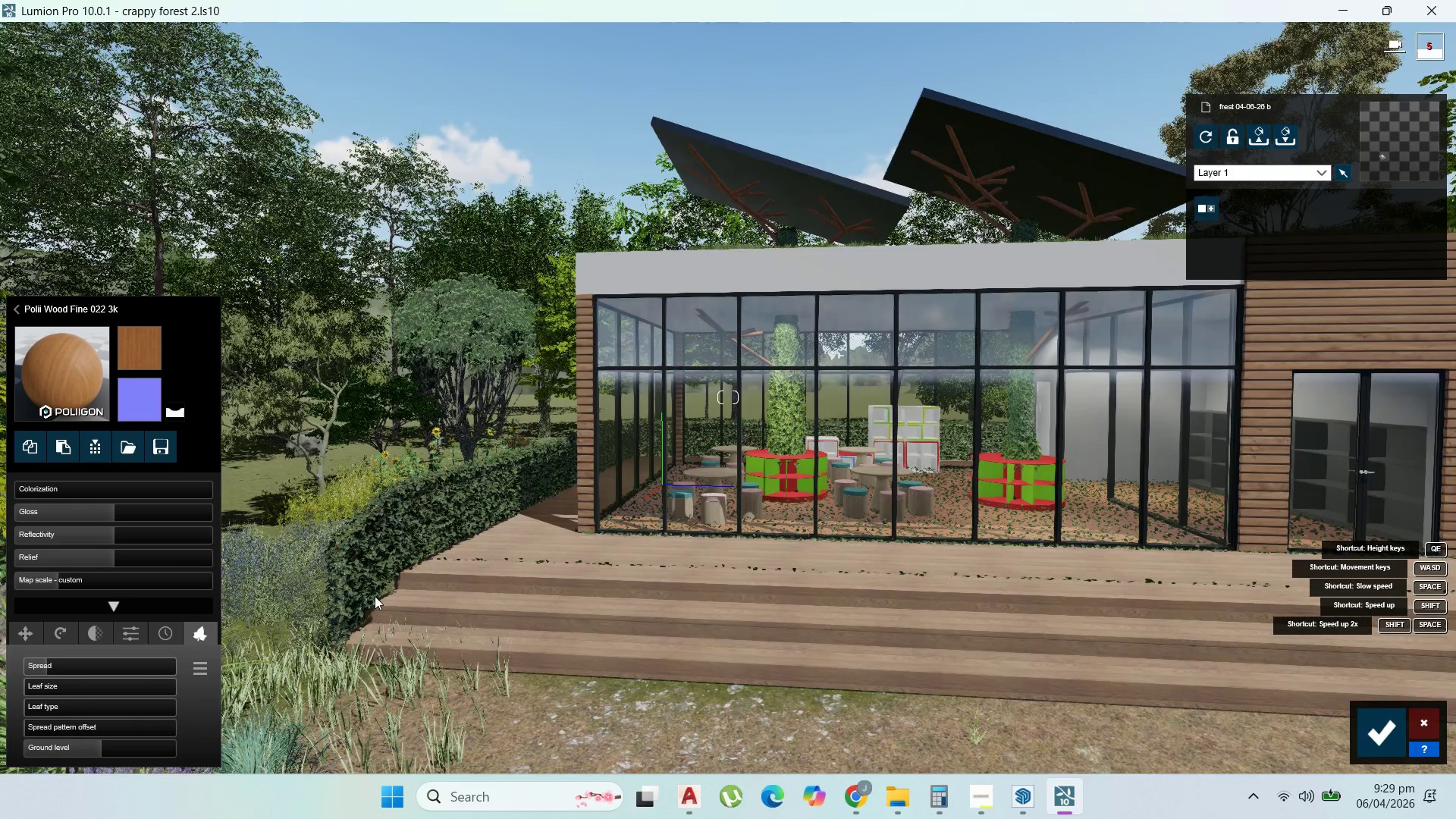 
left_click_drag(start_coordinate=[46, 666], to_coordinate=[4, 667])
 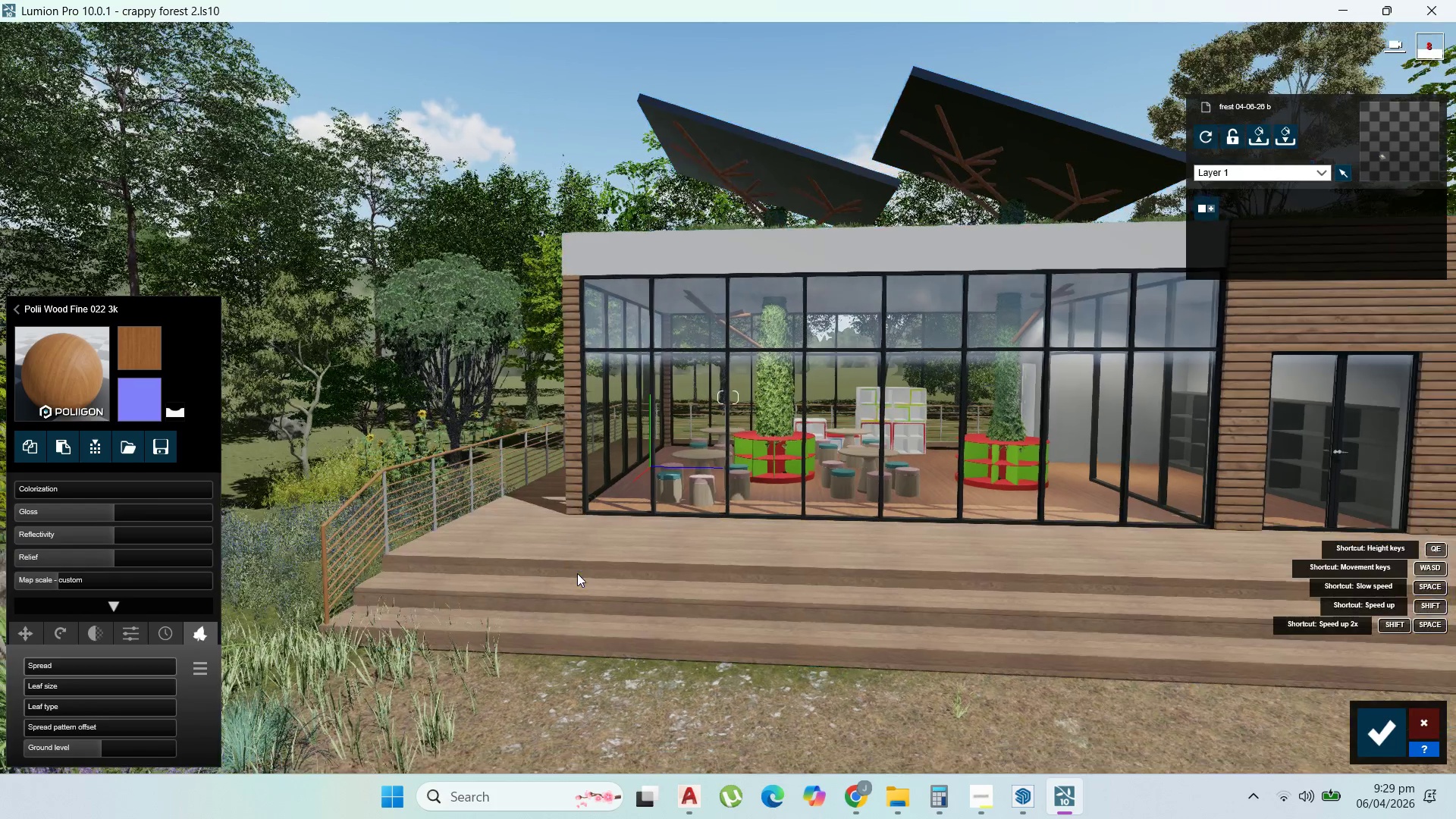 
scroll: coordinate [613, 491], scroll_direction: down, amount: 2.0
 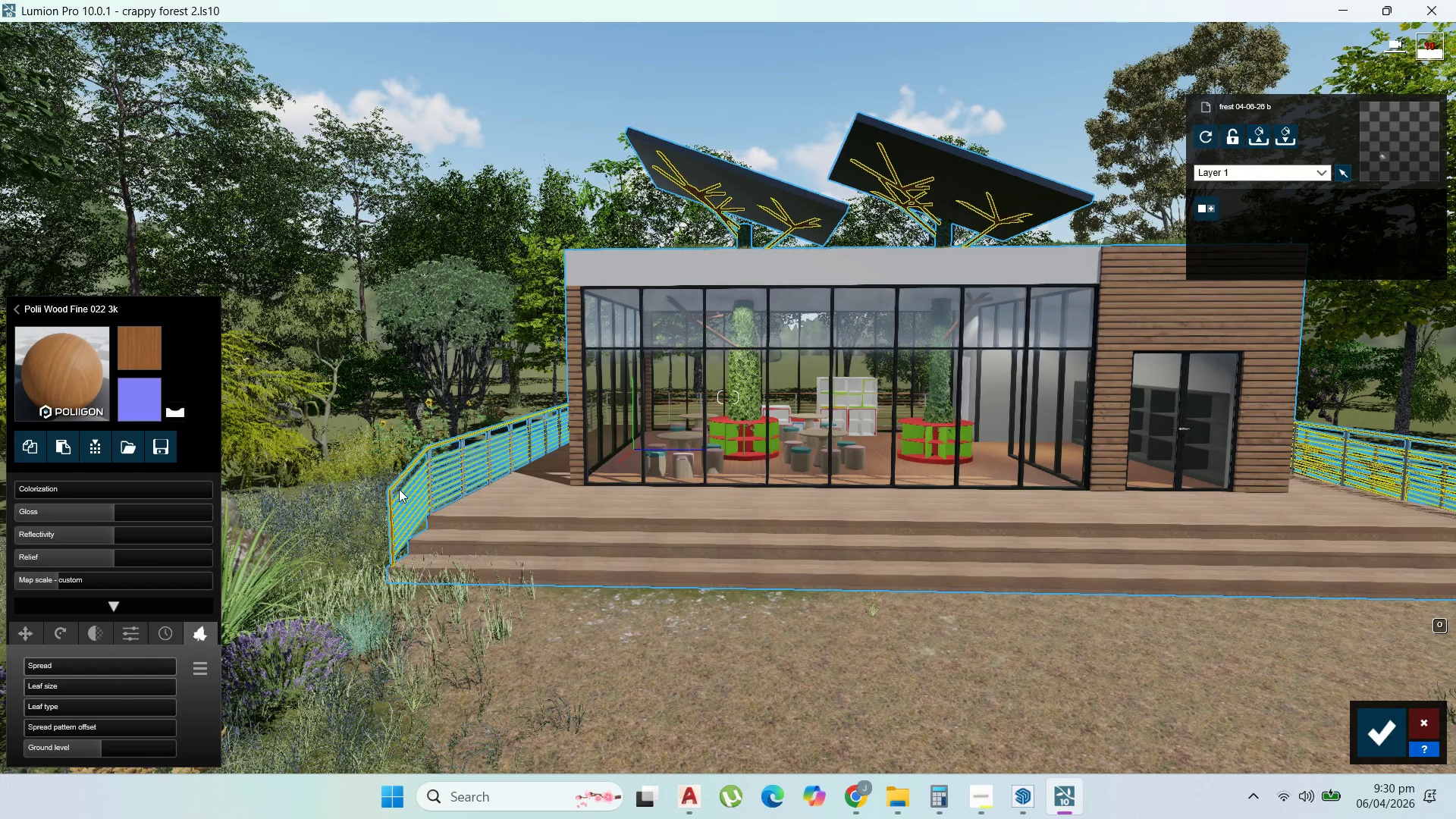 
wait(11.0)
 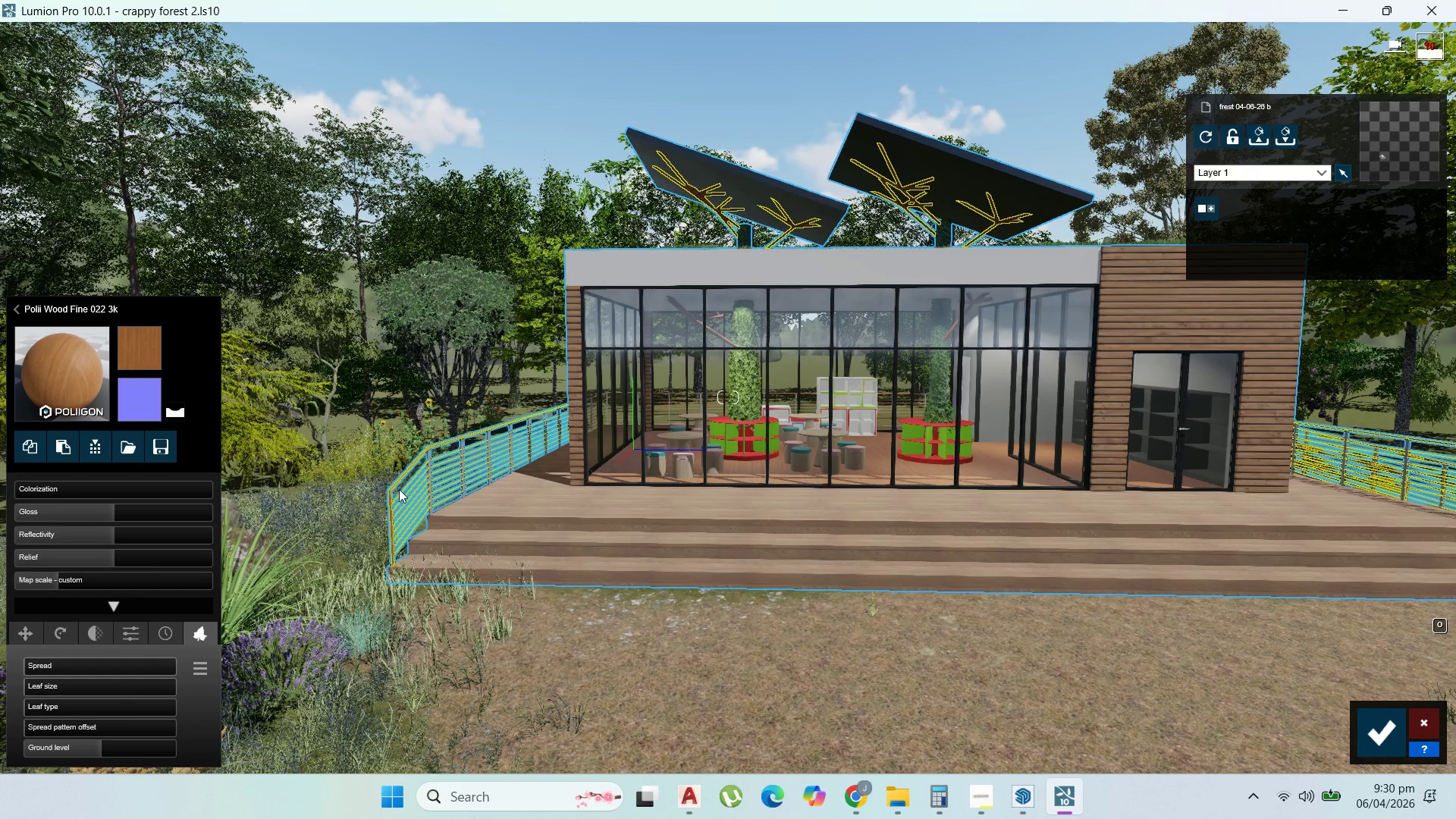 
left_click([428, 456])
 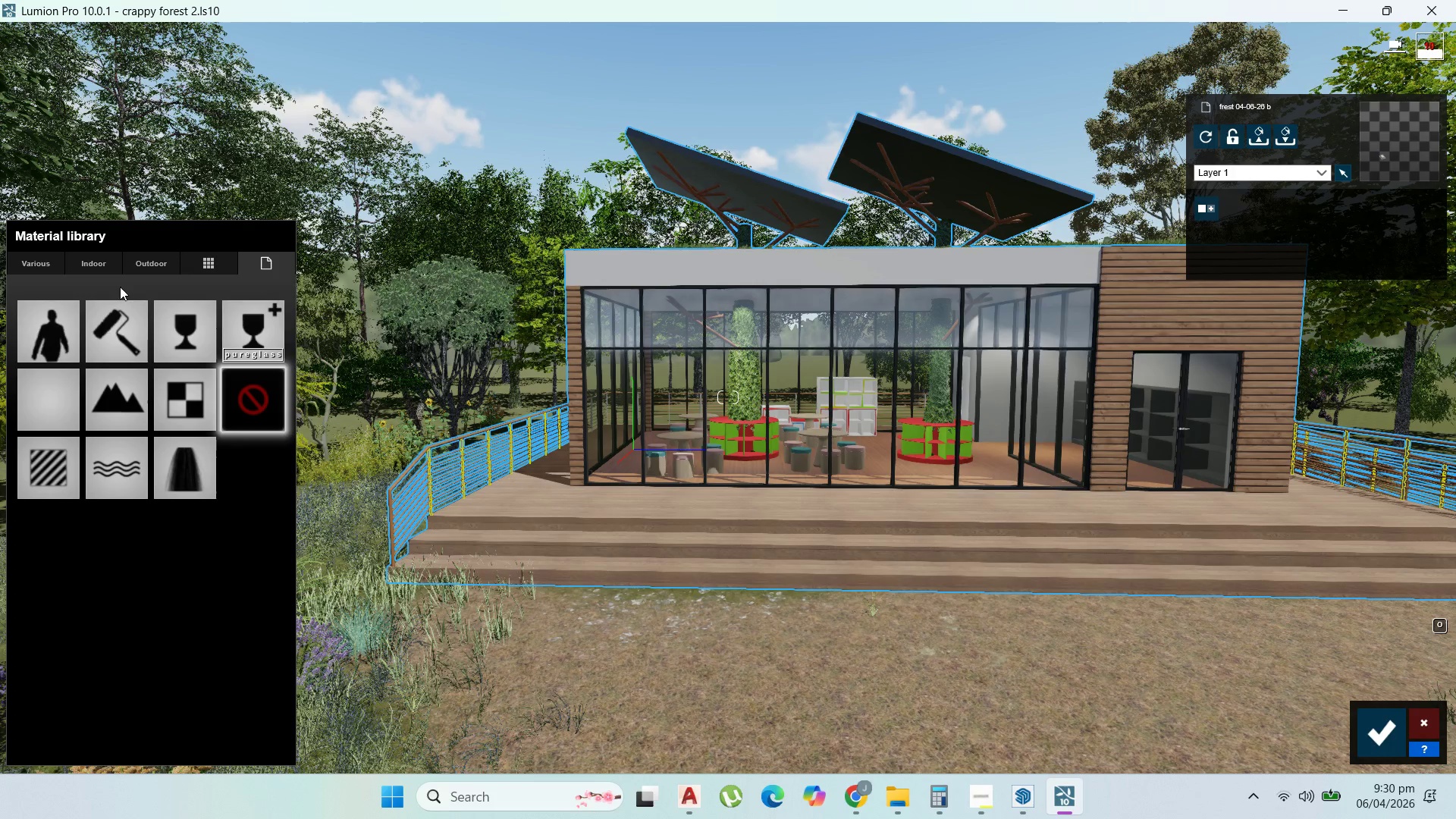 
mouse_move([152, 284])
 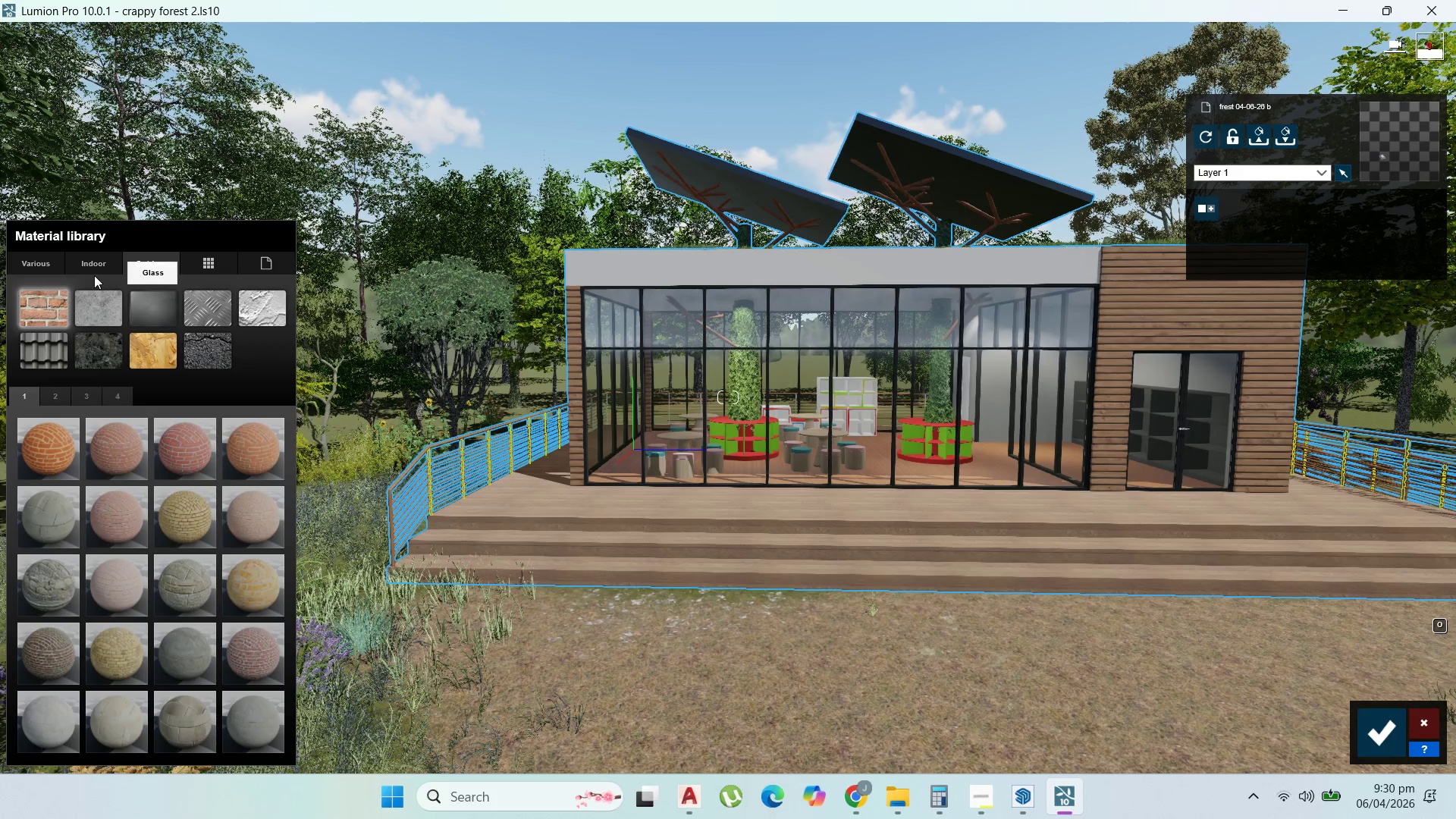 
left_click([91, 264])
 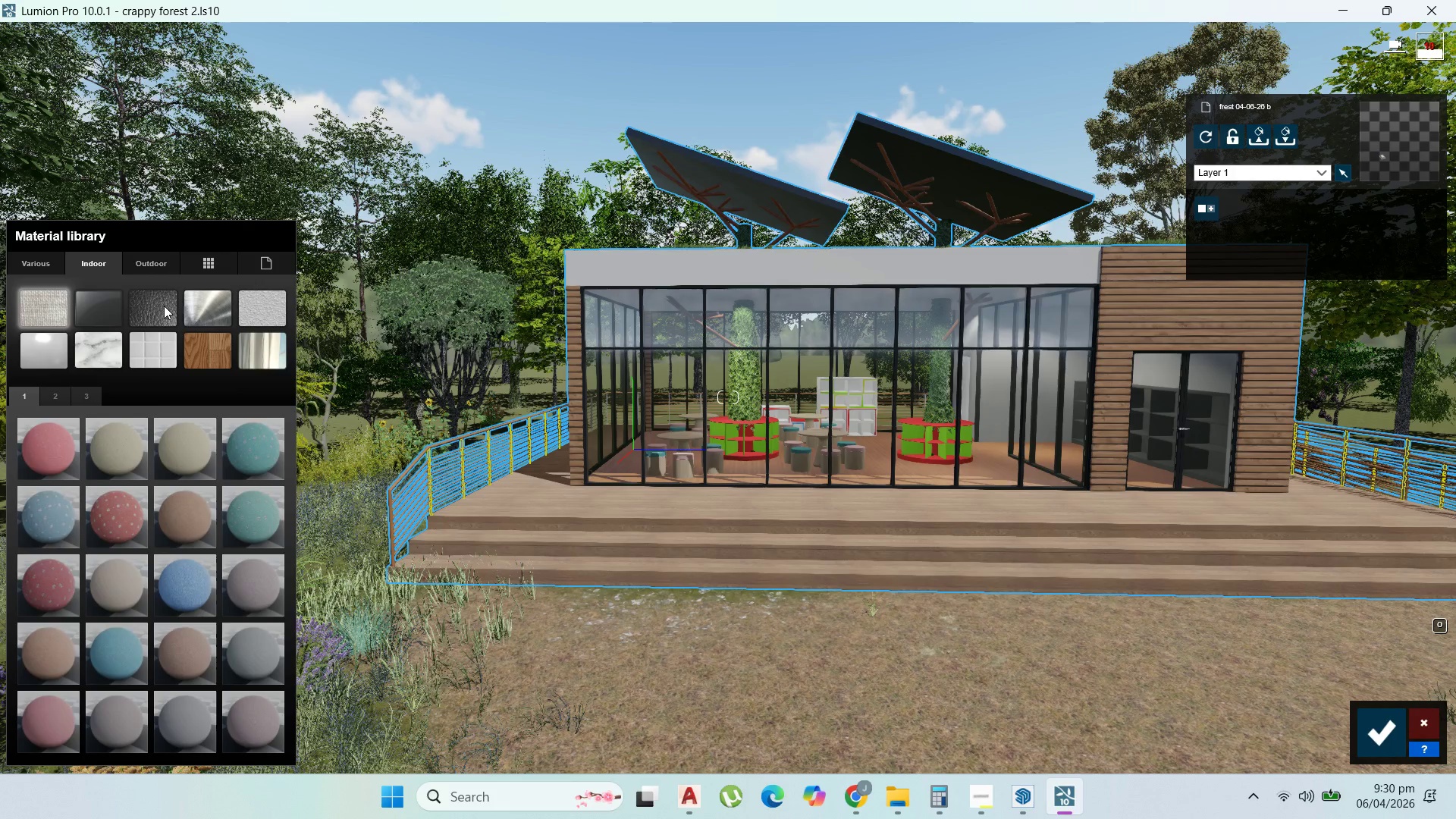 
left_click([206, 312])
 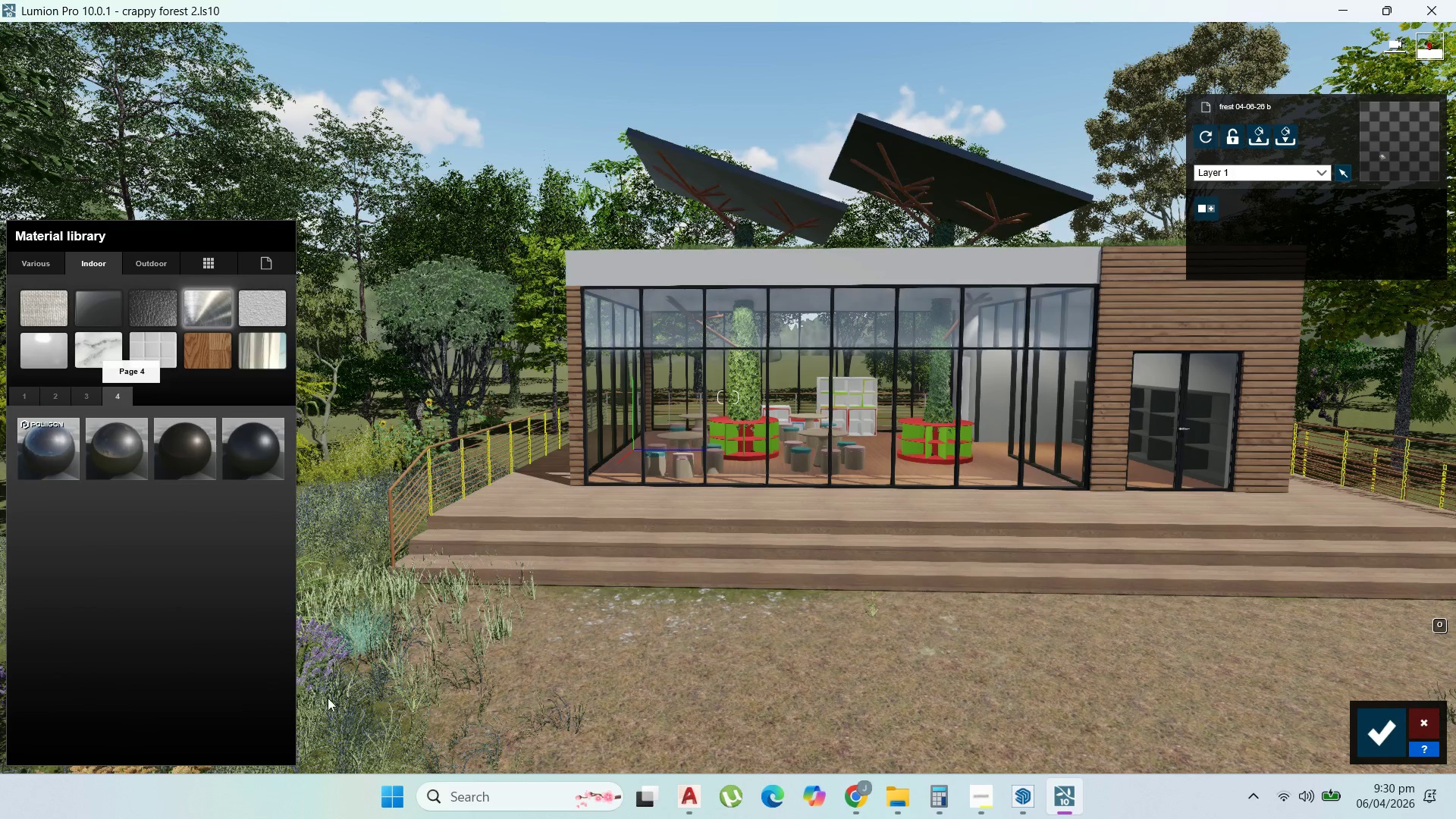 
left_click([261, 466])
 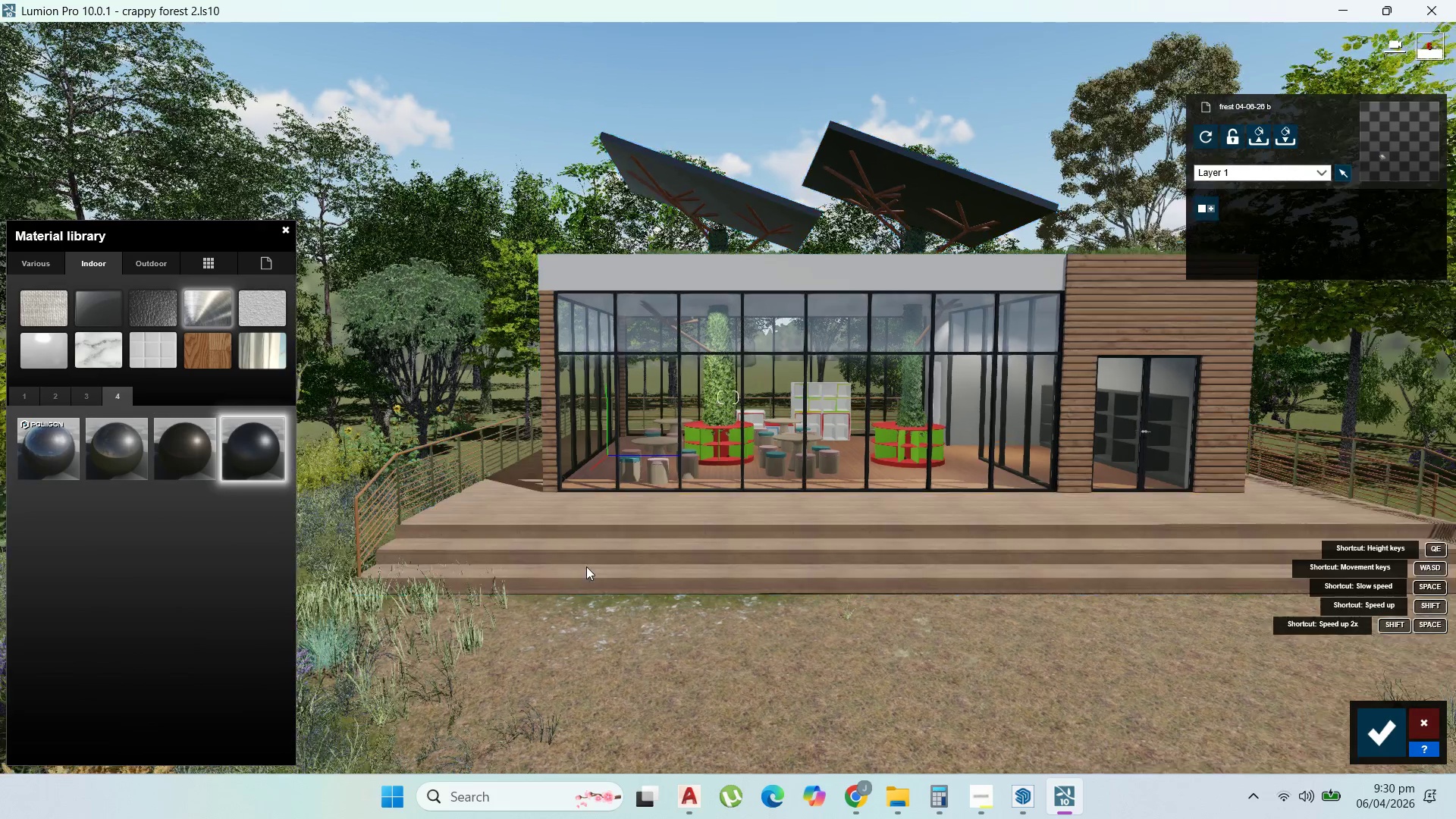 
scroll: coordinate [590, 564], scroll_direction: down, amount: 3.0
 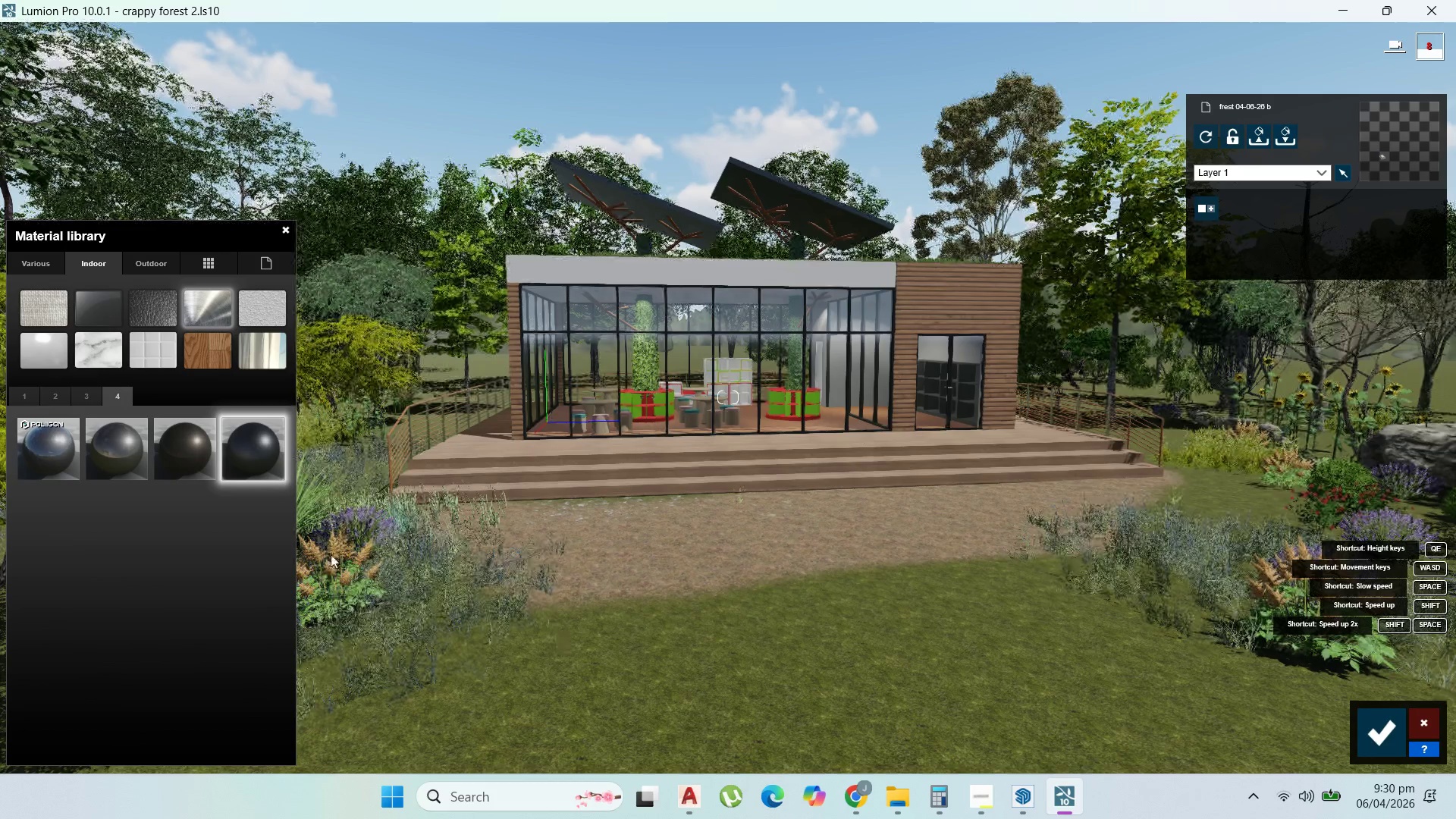 
left_click([43, 253])
 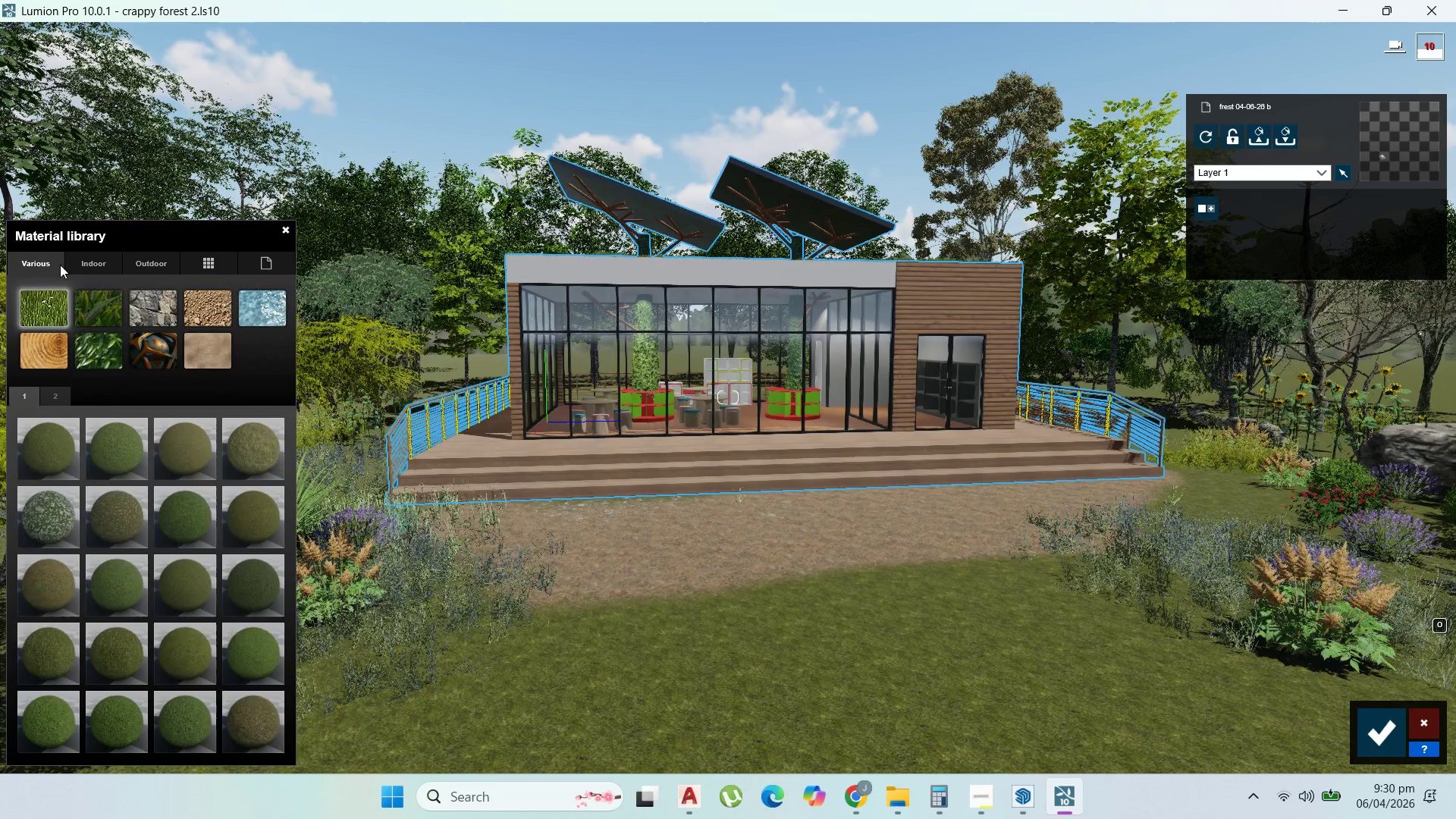 
mouse_move([164, 300])
 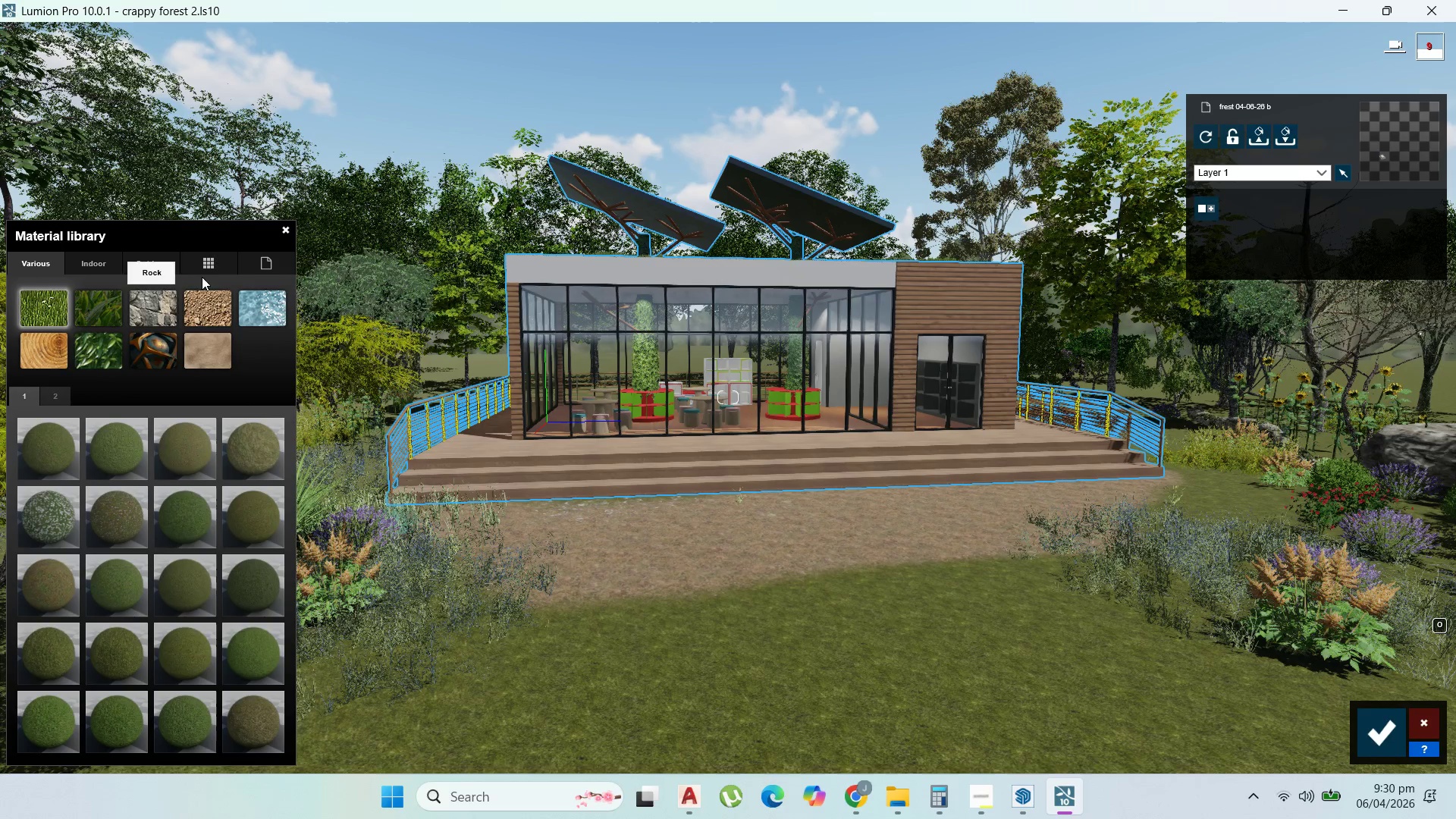 
left_click([173, 260])
 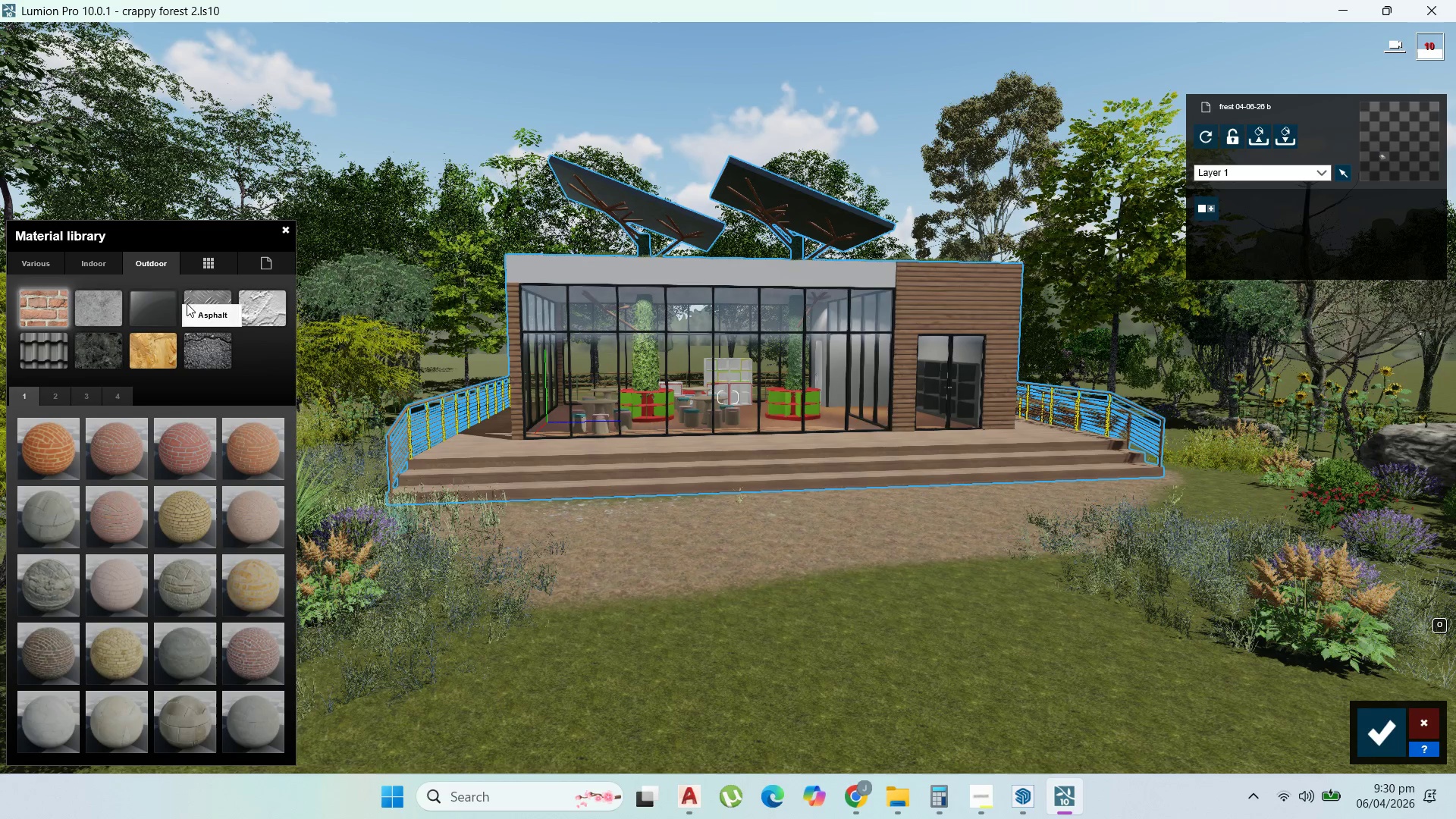 
left_click([1390, 745])
 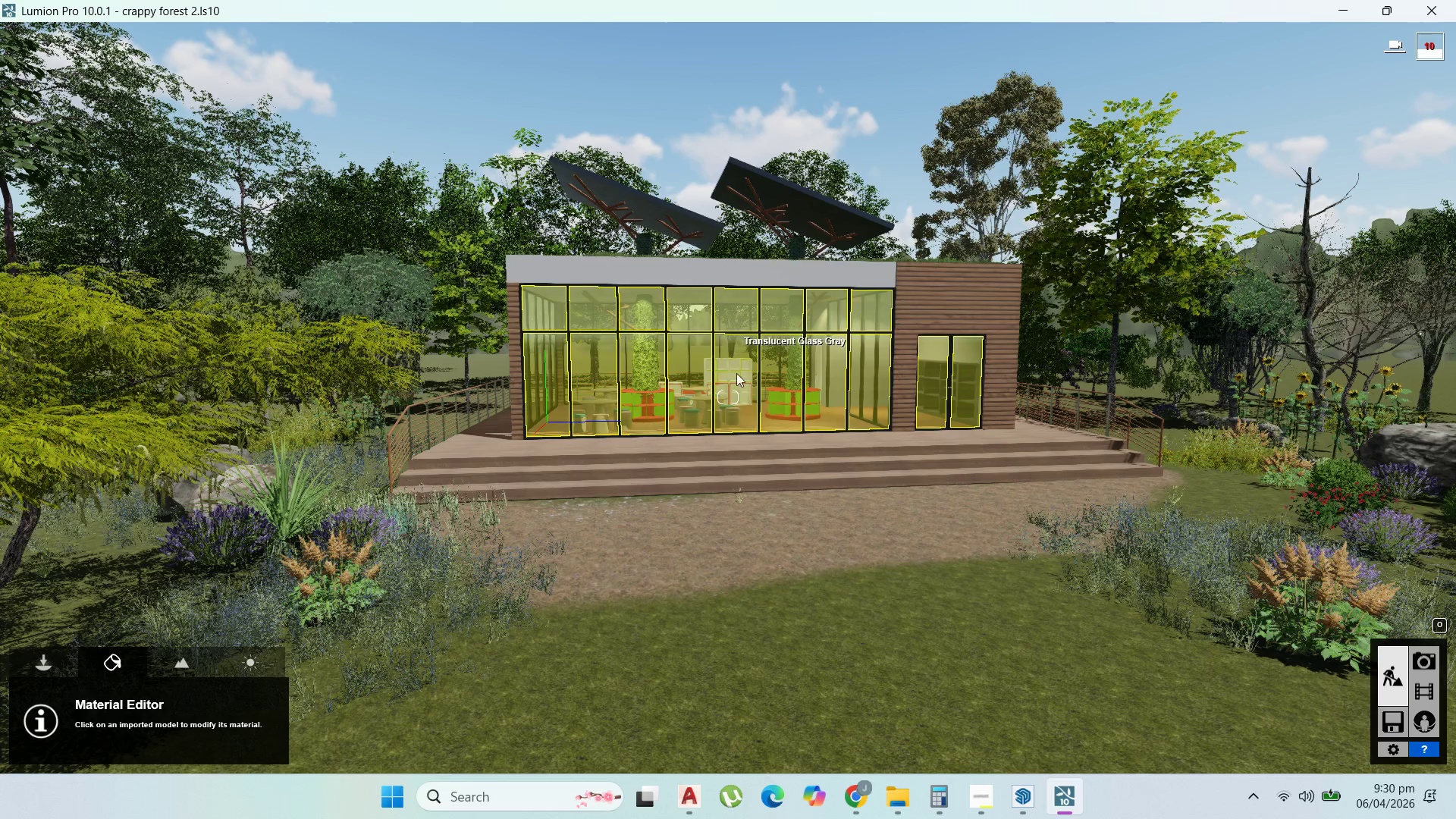 
right_click([731, 343])
 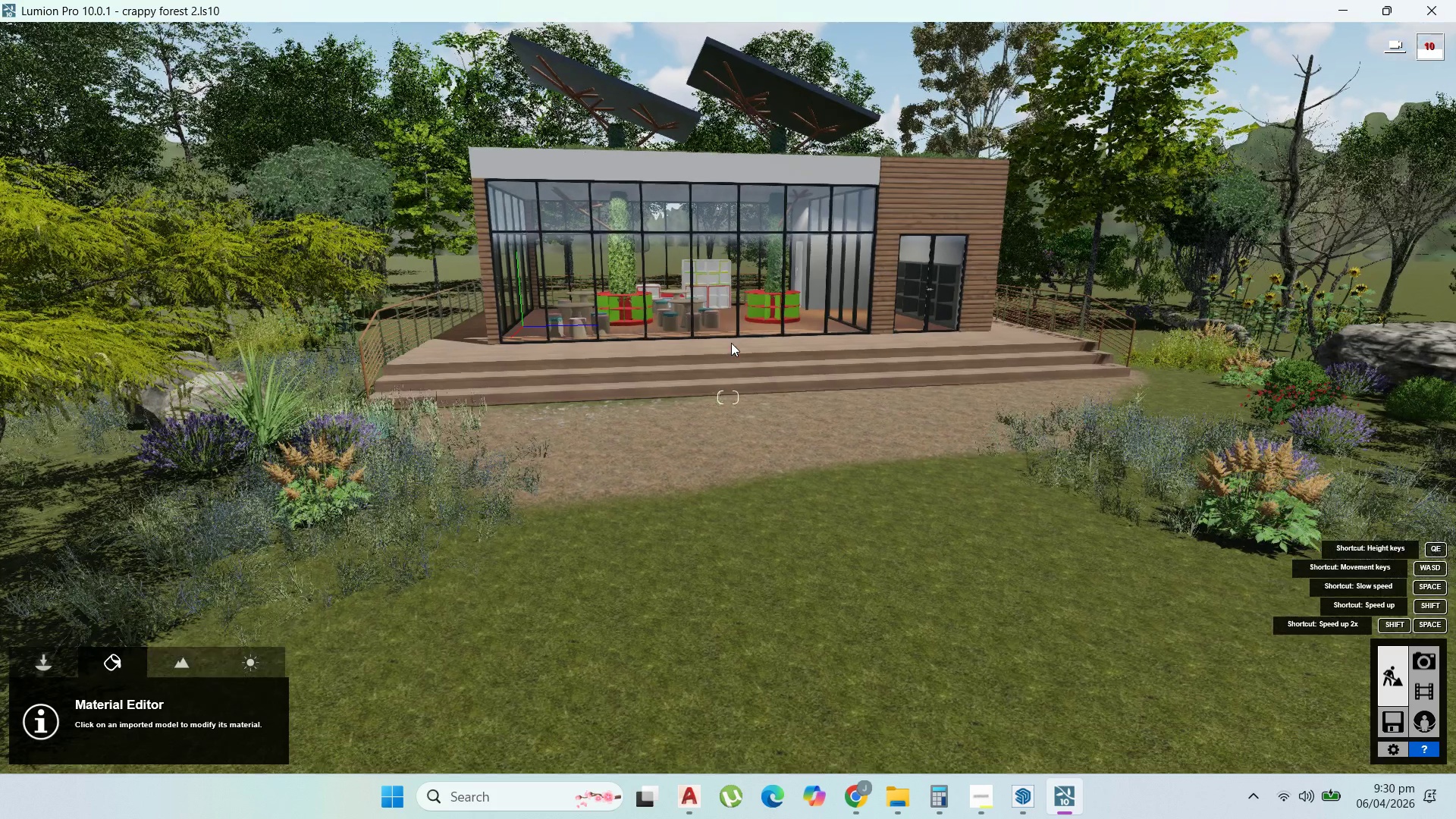 
scroll: coordinate [731, 343], scroll_direction: down, amount: 3.0
 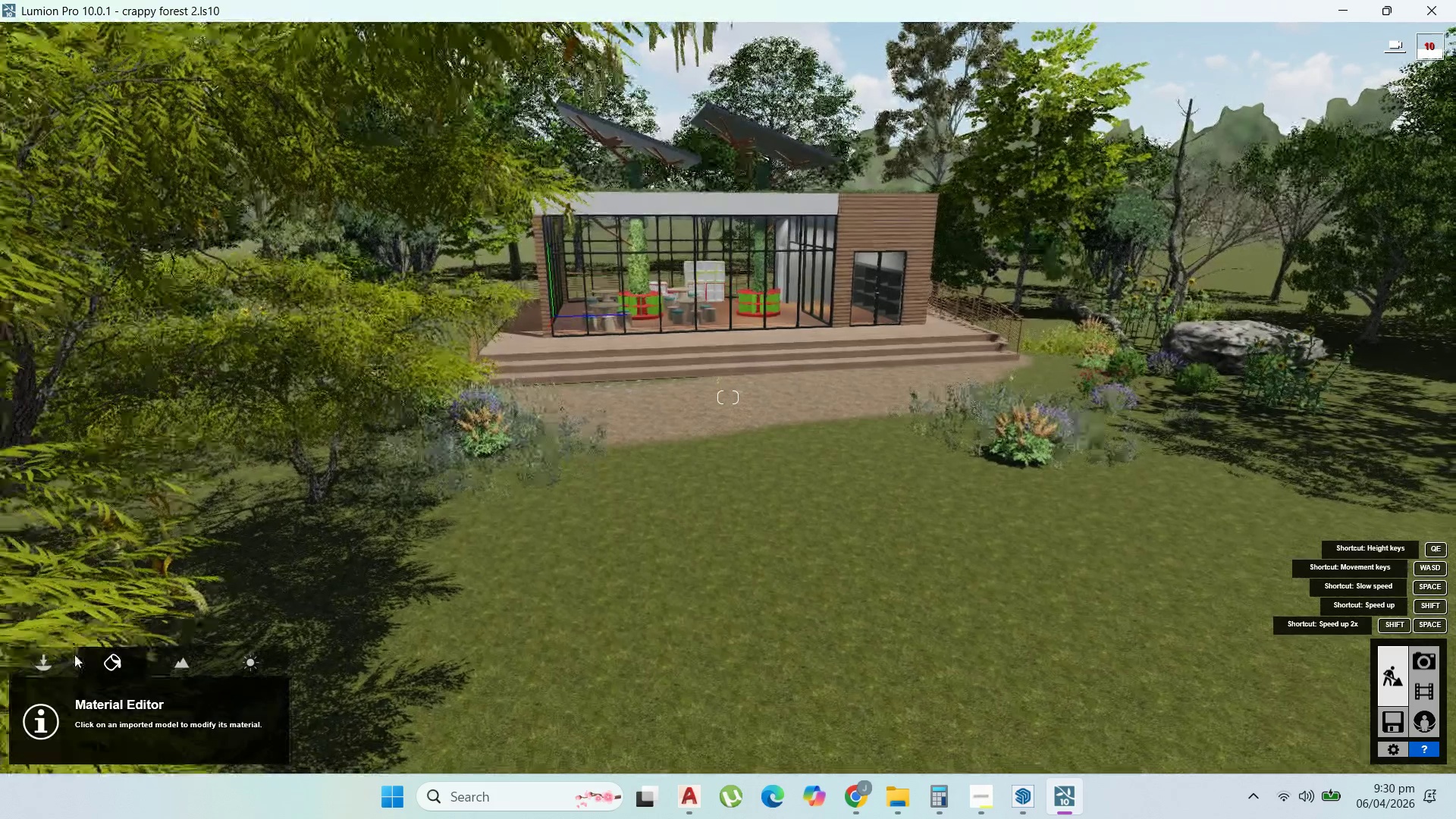 
left_click([59, 660])
 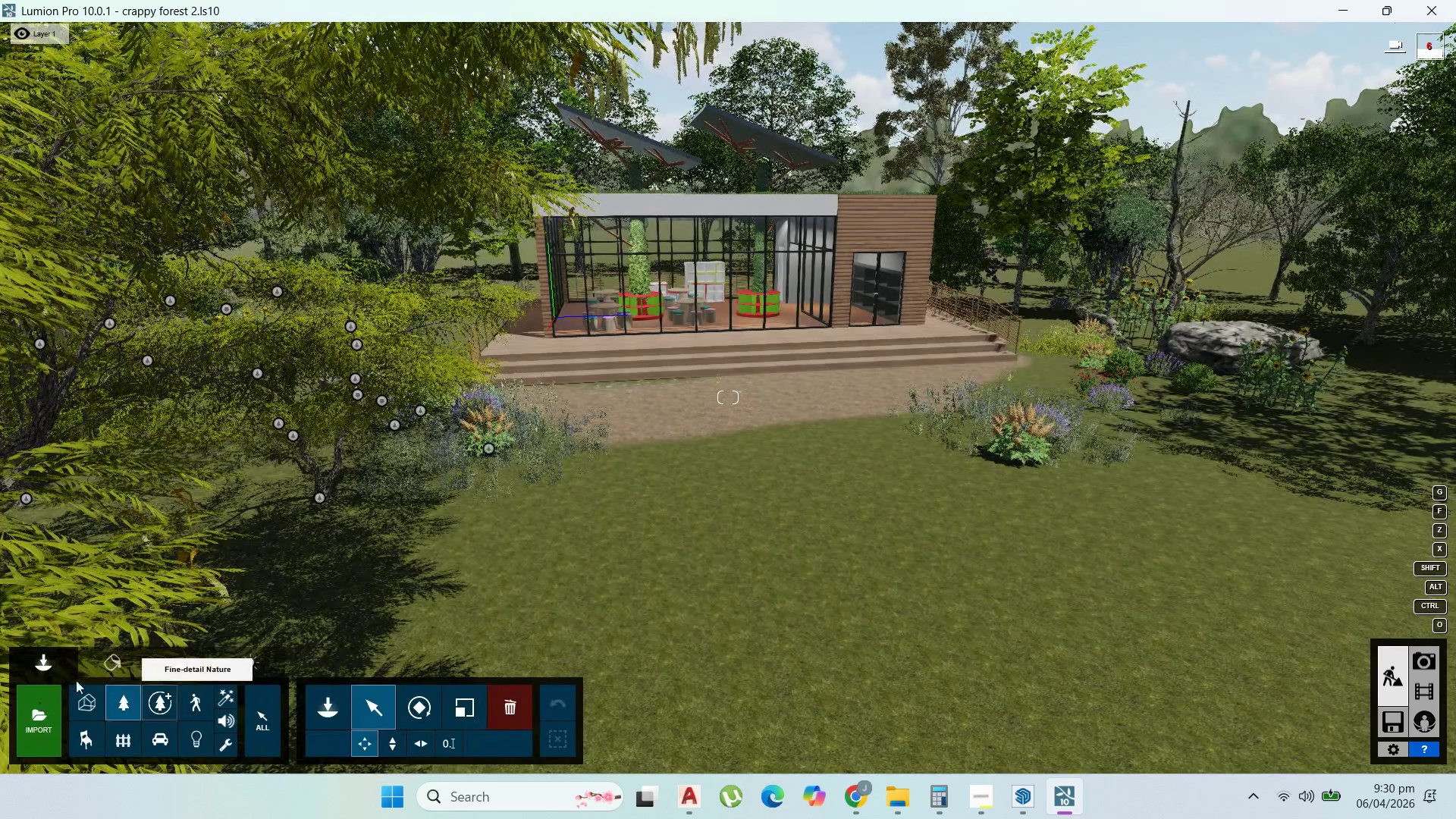 
left_click([166, 670])
 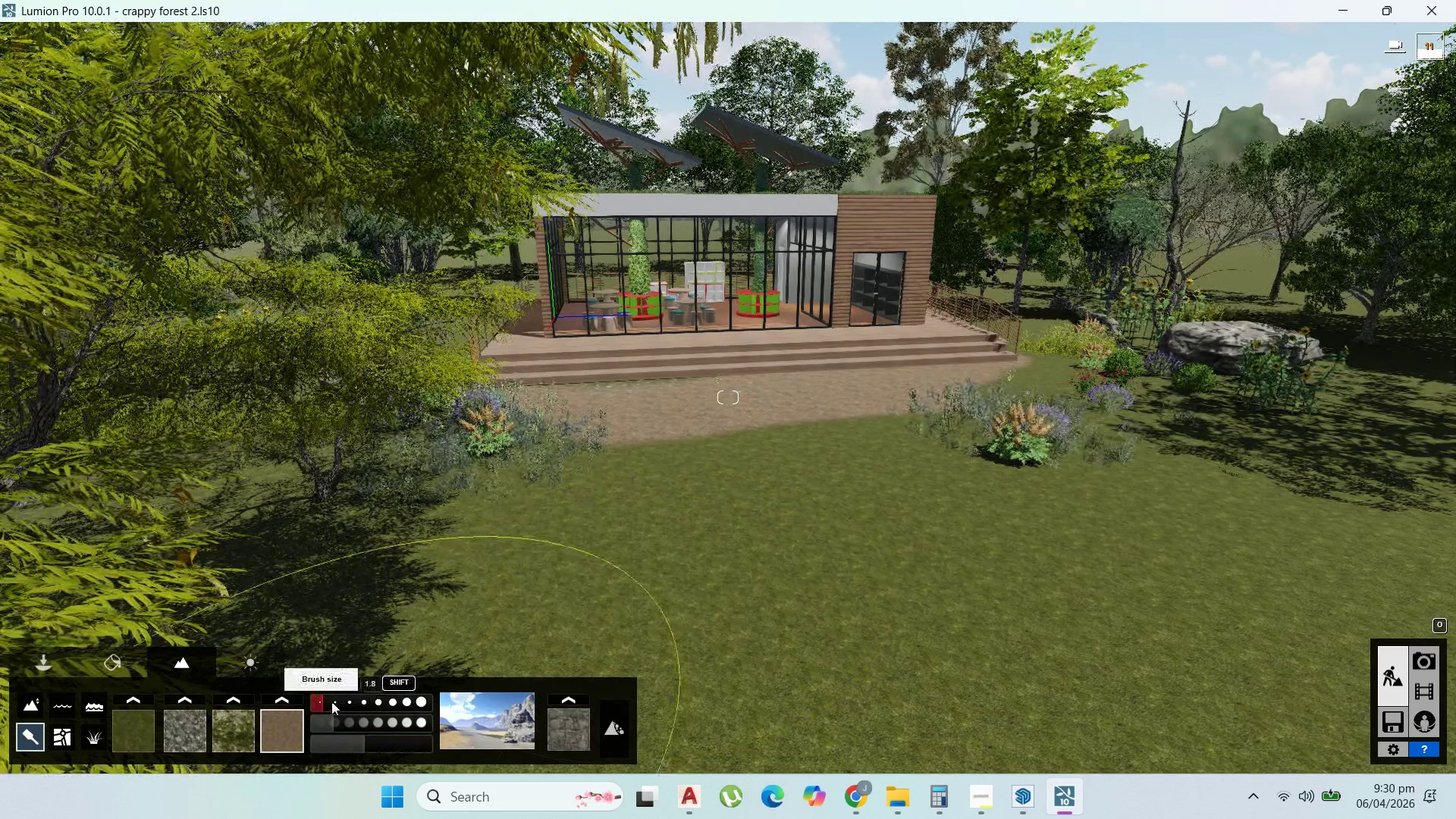 
left_click_drag(start_coordinate=[328, 701], to_coordinate=[316, 703])
 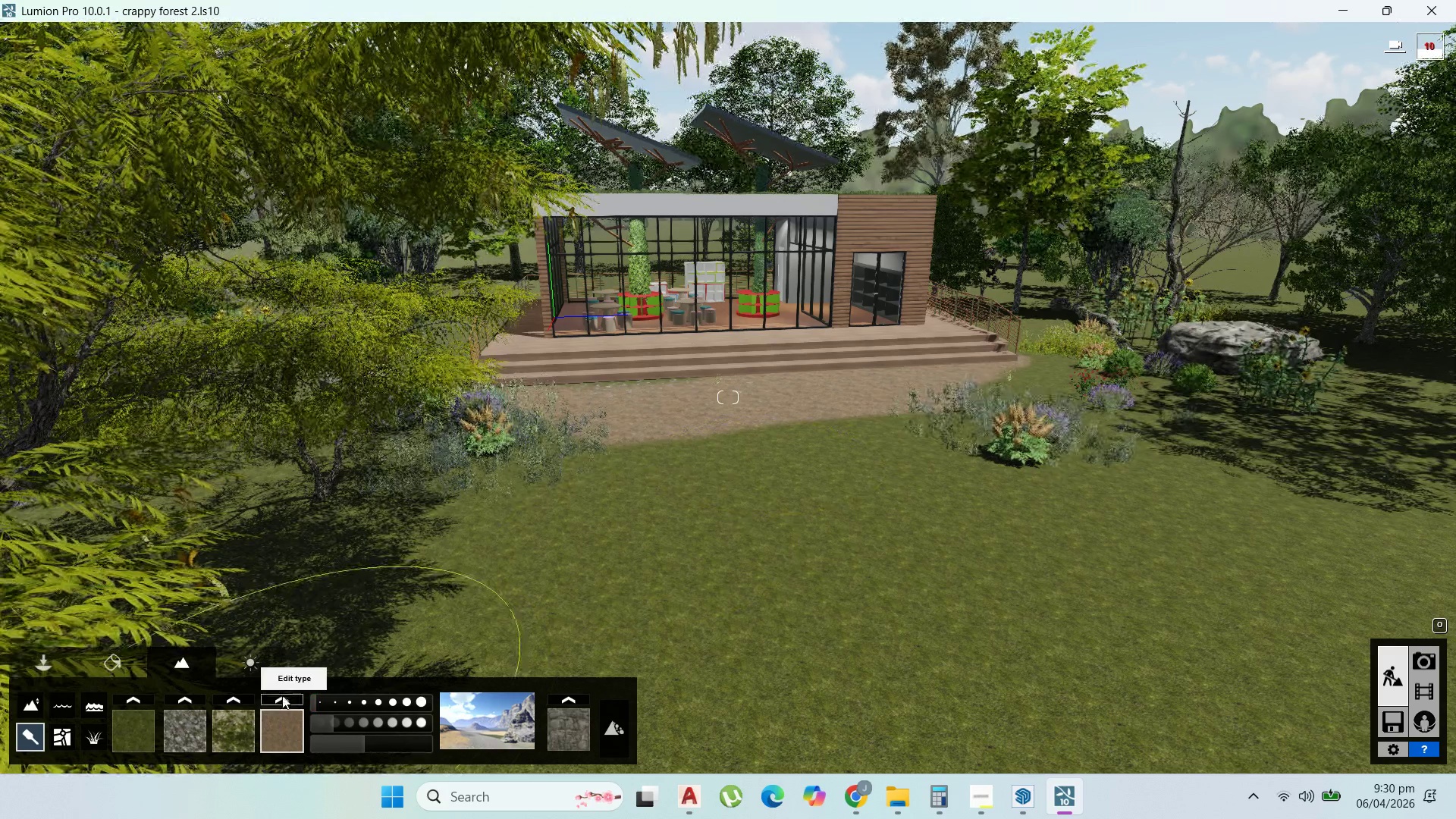 
left_click([286, 700])
 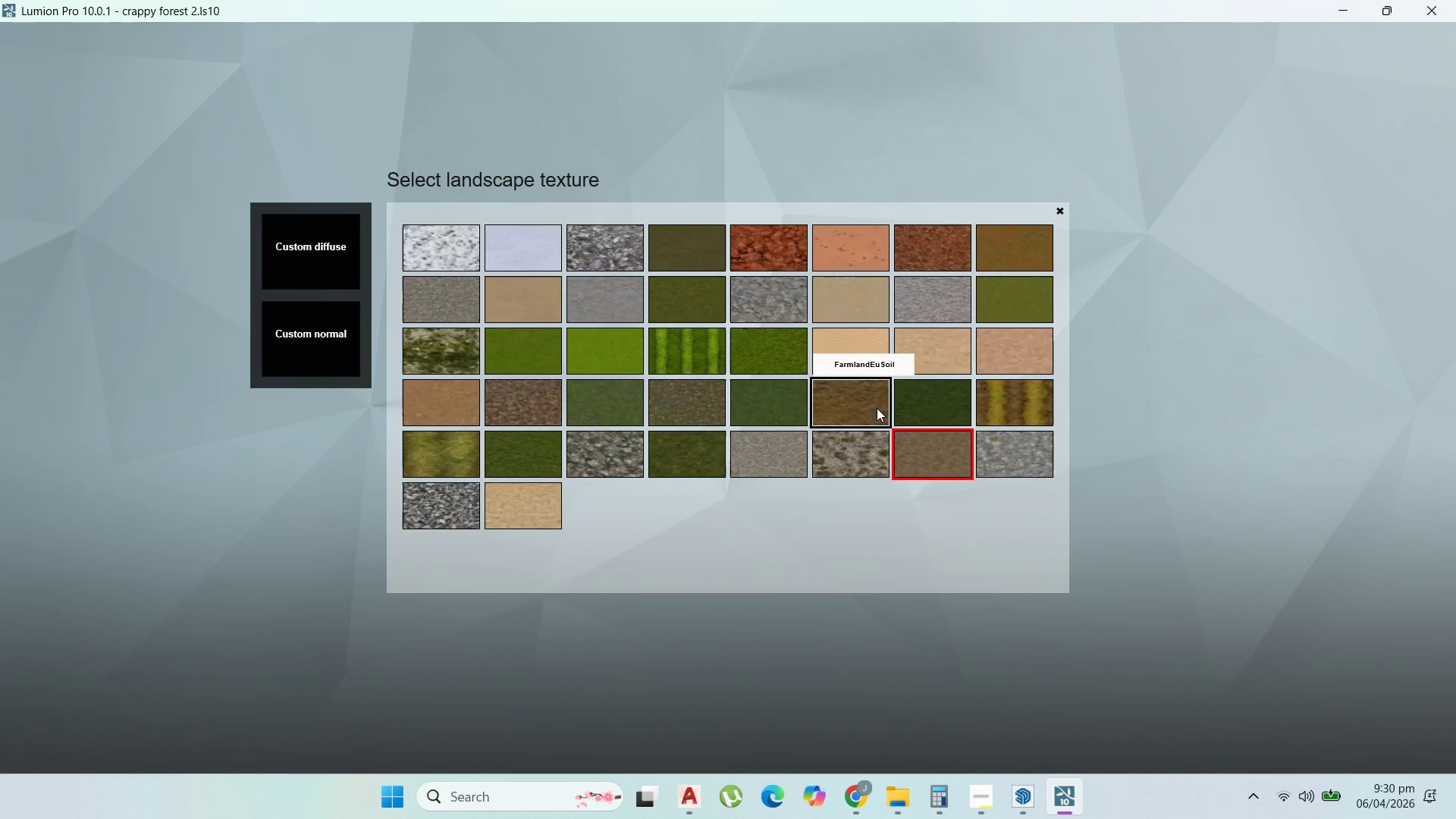 
left_click([877, 408])
 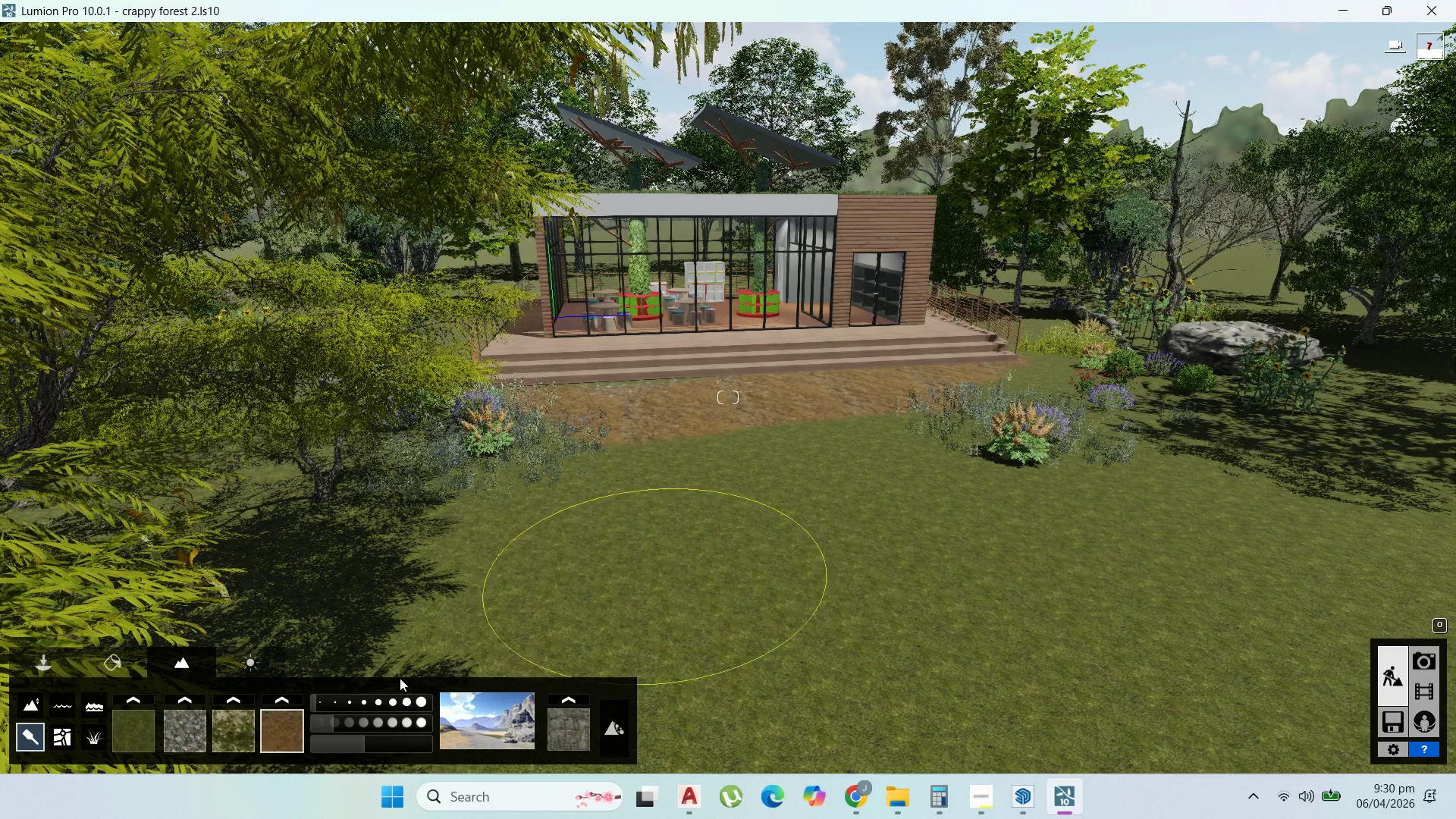 
left_click([284, 713])
 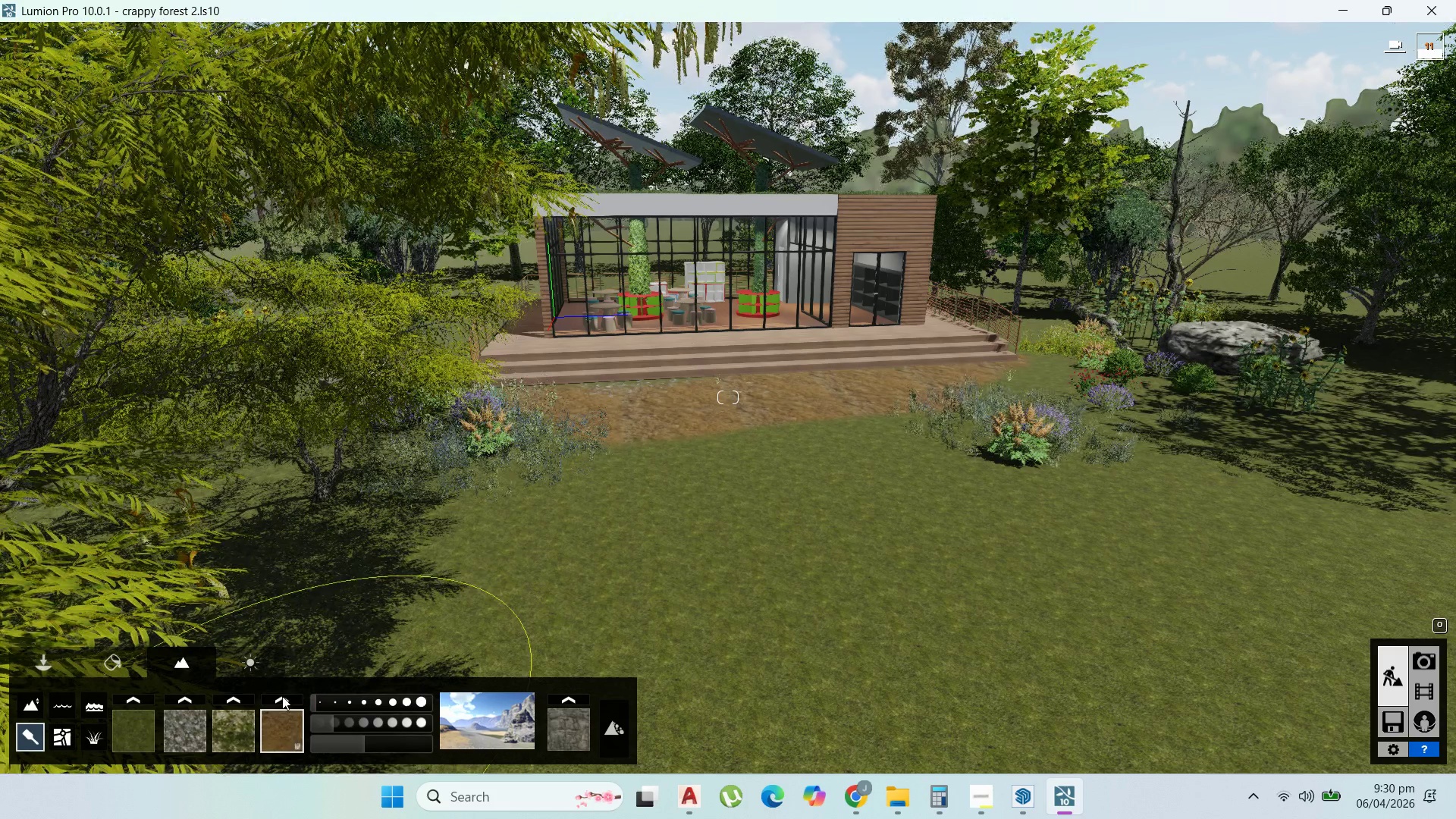 
left_click([279, 696])
 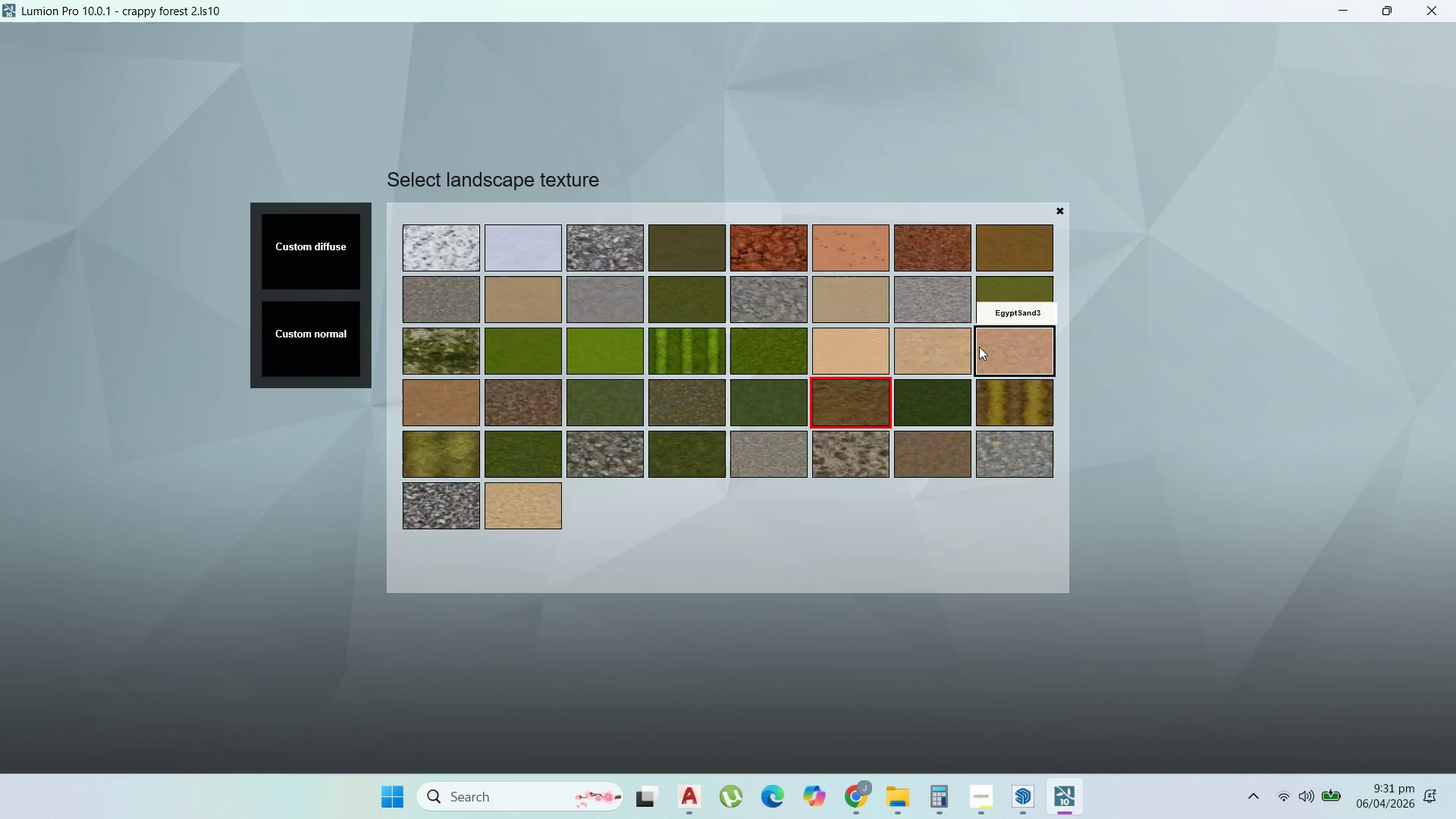 
wait(7.51)
 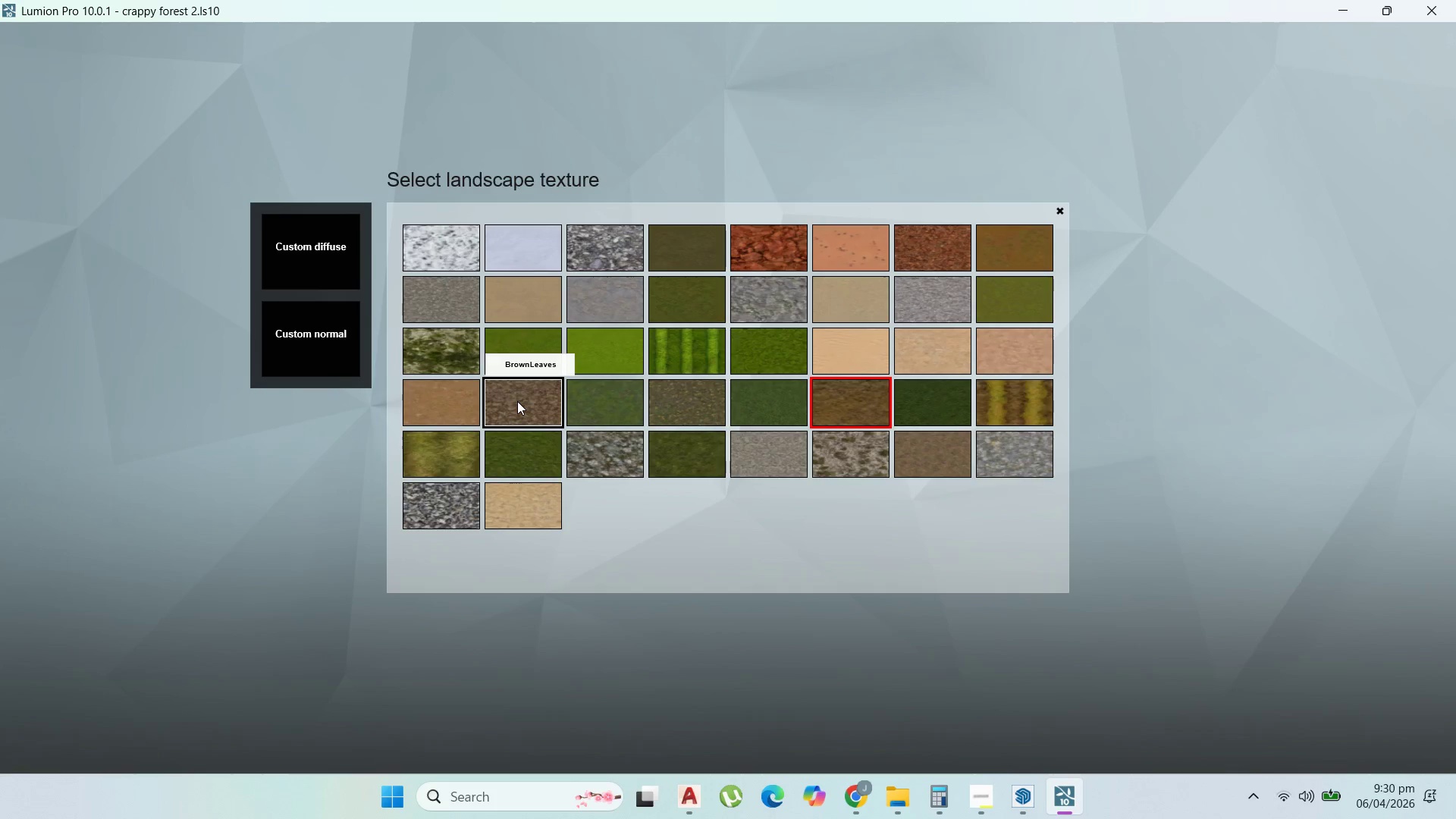 
left_click([920, 467])
 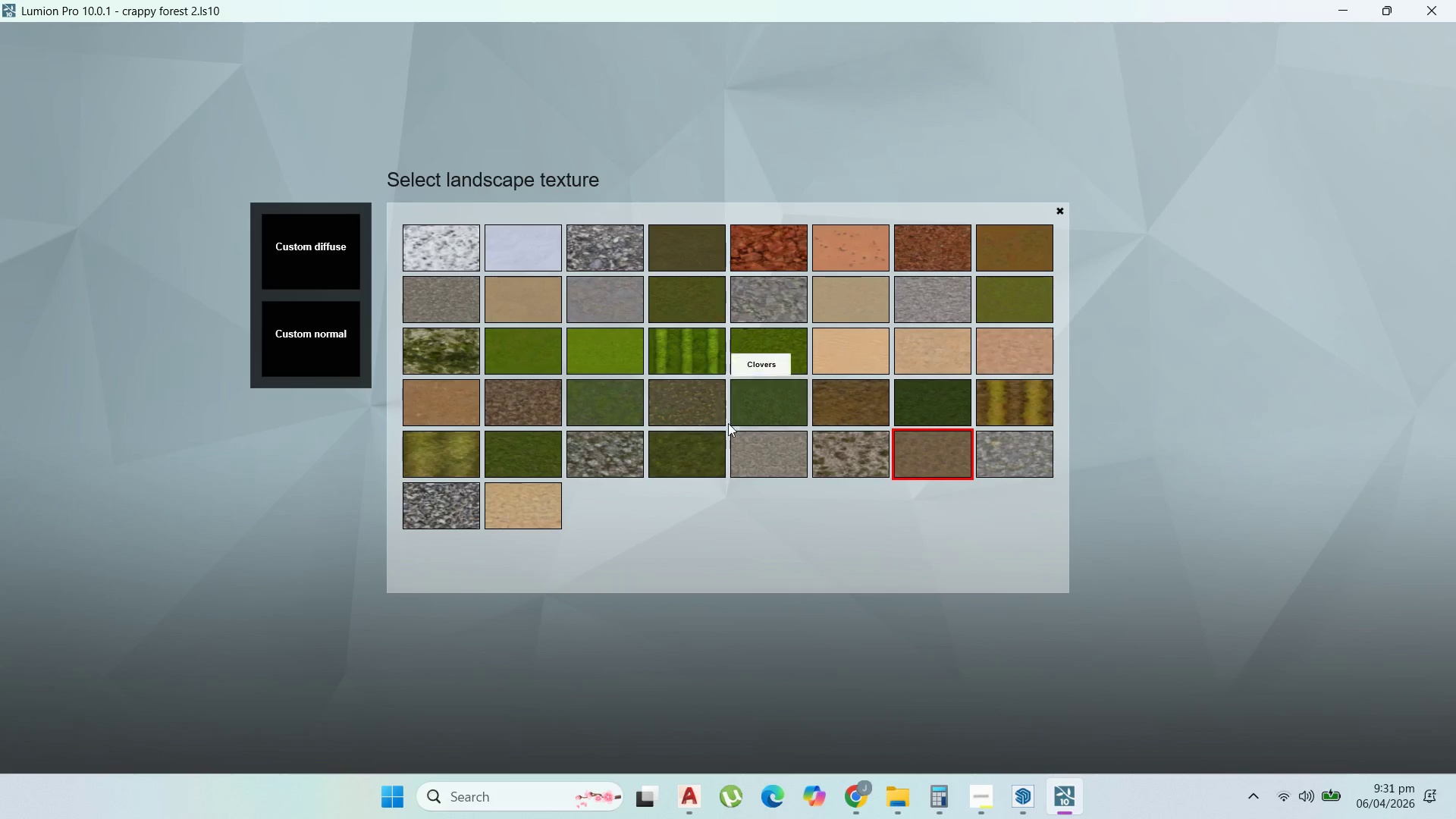 
wait(5.3)
 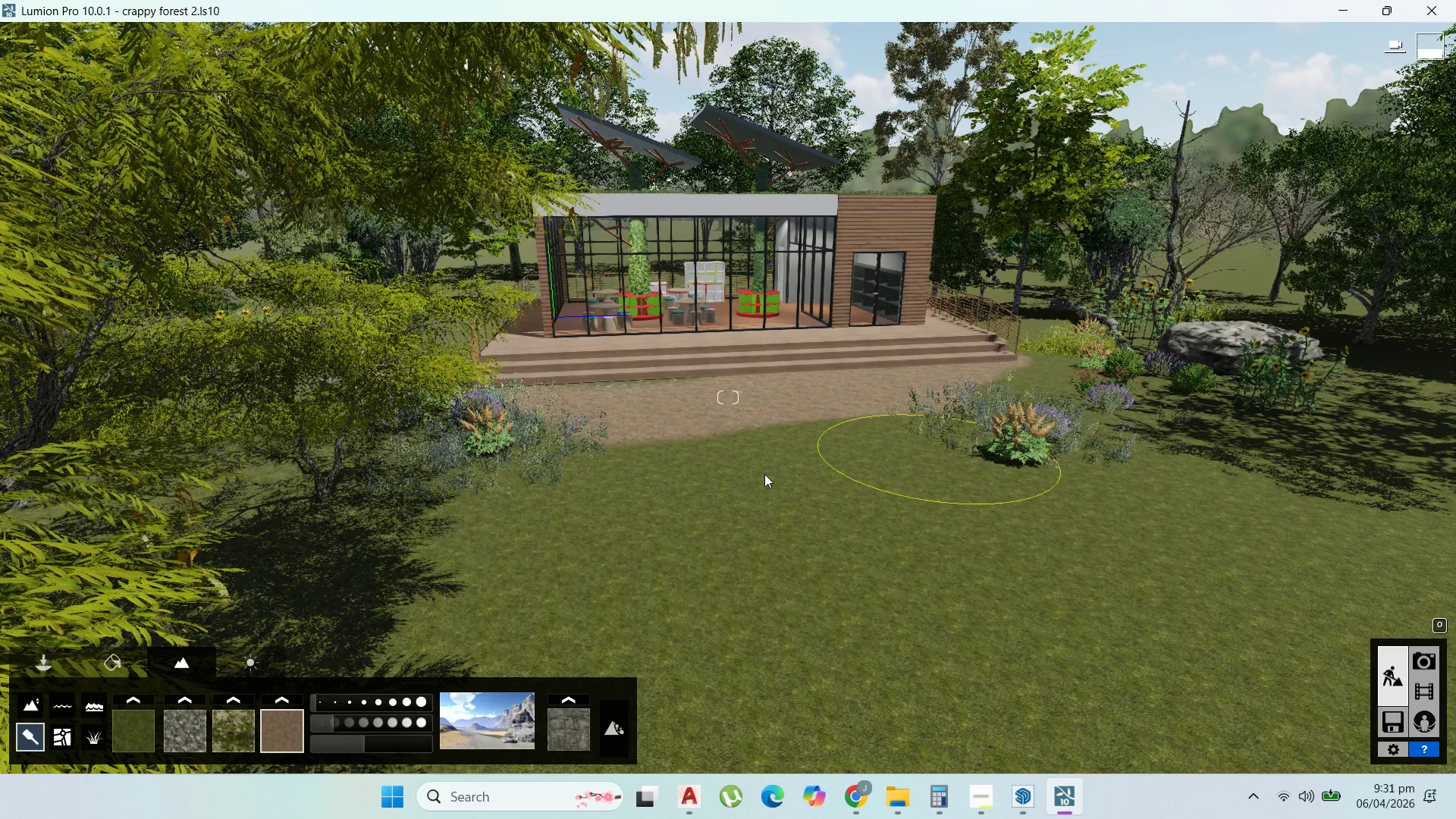 
left_click([851, 413])
 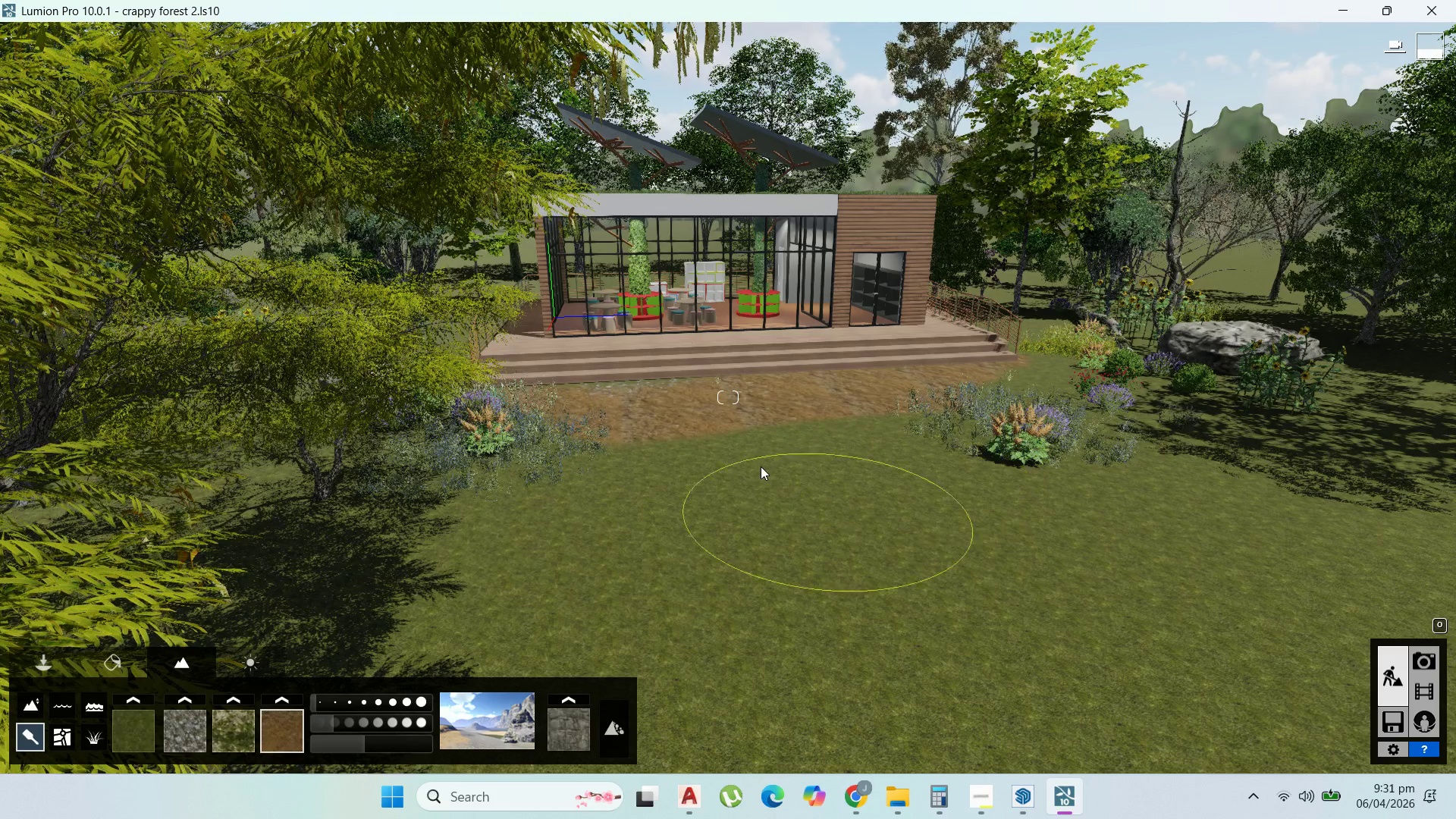 
left_click_drag(start_coordinate=[752, 453], to_coordinate=[758, 435])
 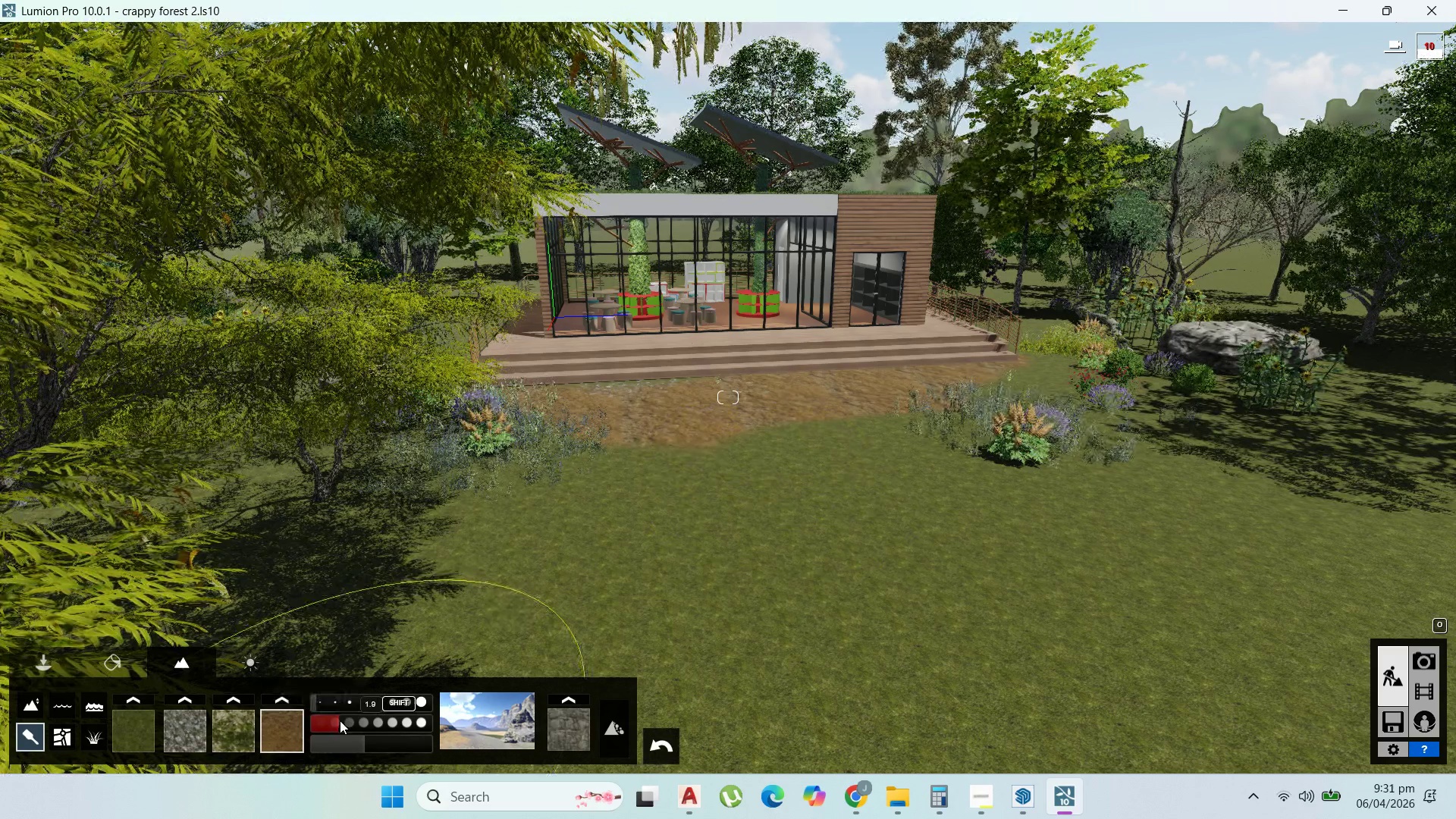 
left_click_drag(start_coordinate=[807, 469], to_coordinate=[772, 448])
 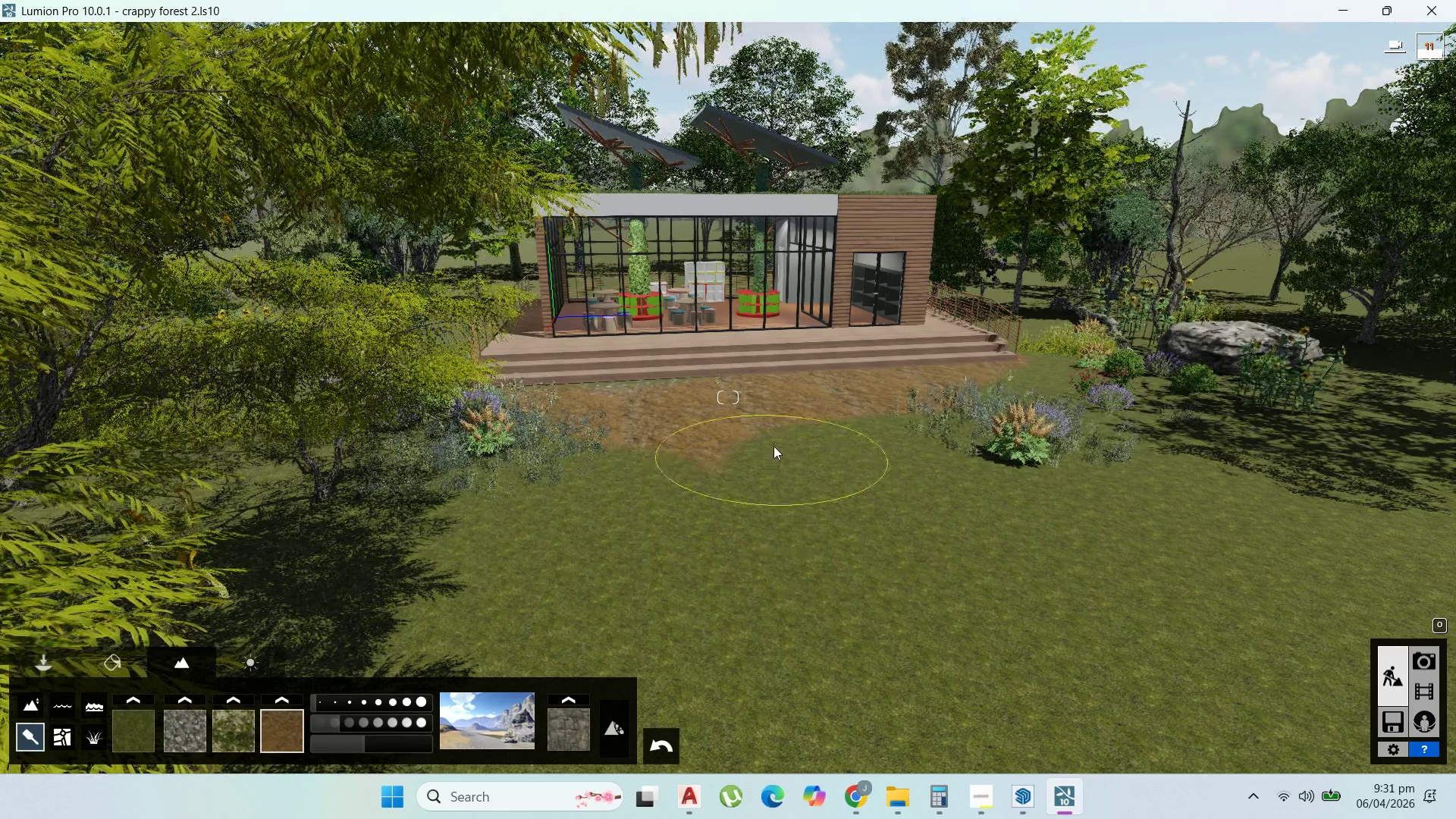 
left_click_drag(start_coordinate=[774, 446], to_coordinate=[753, 556])
 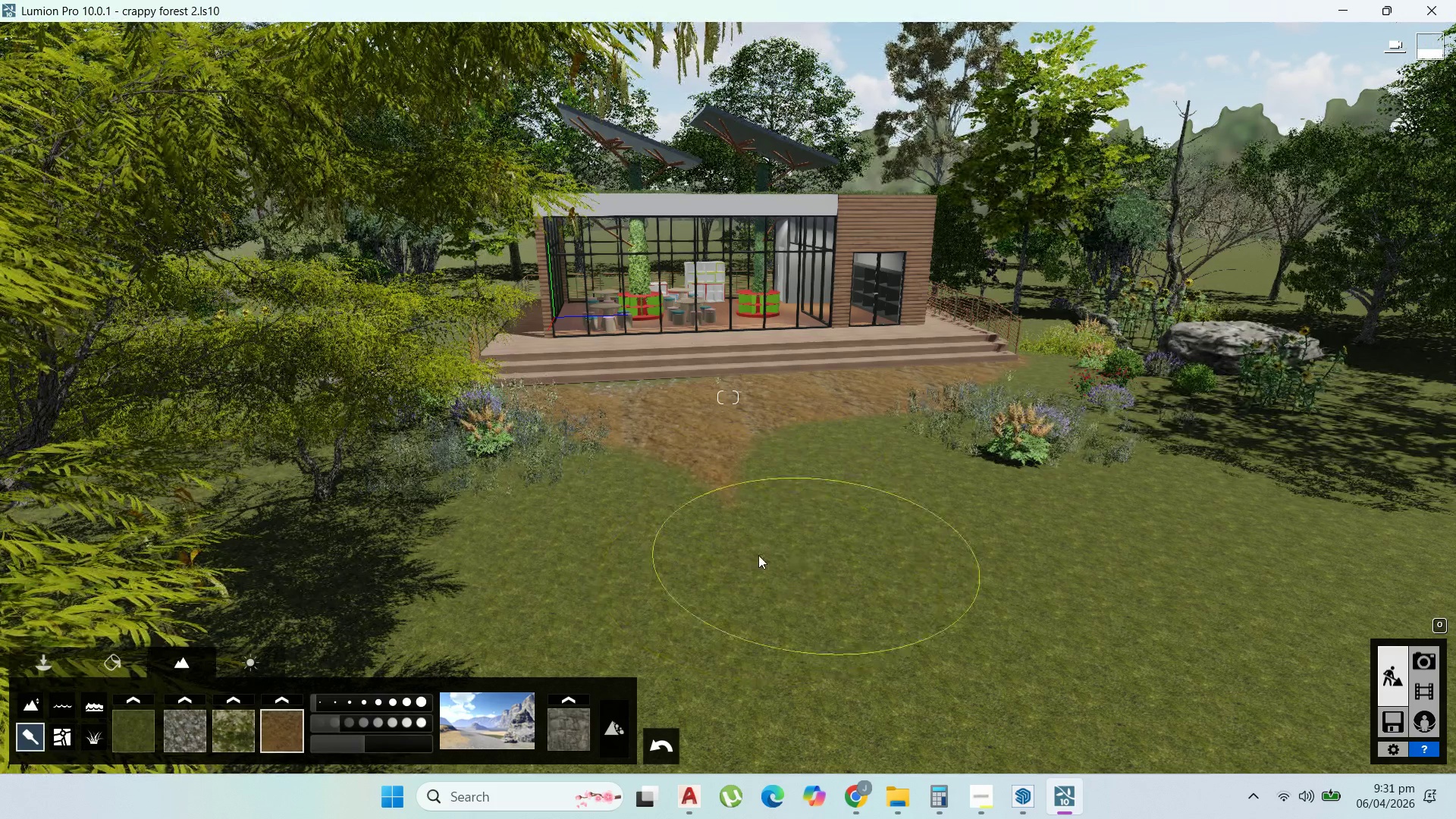 
left_click_drag(start_coordinate=[758, 555], to_coordinate=[755, 560])
 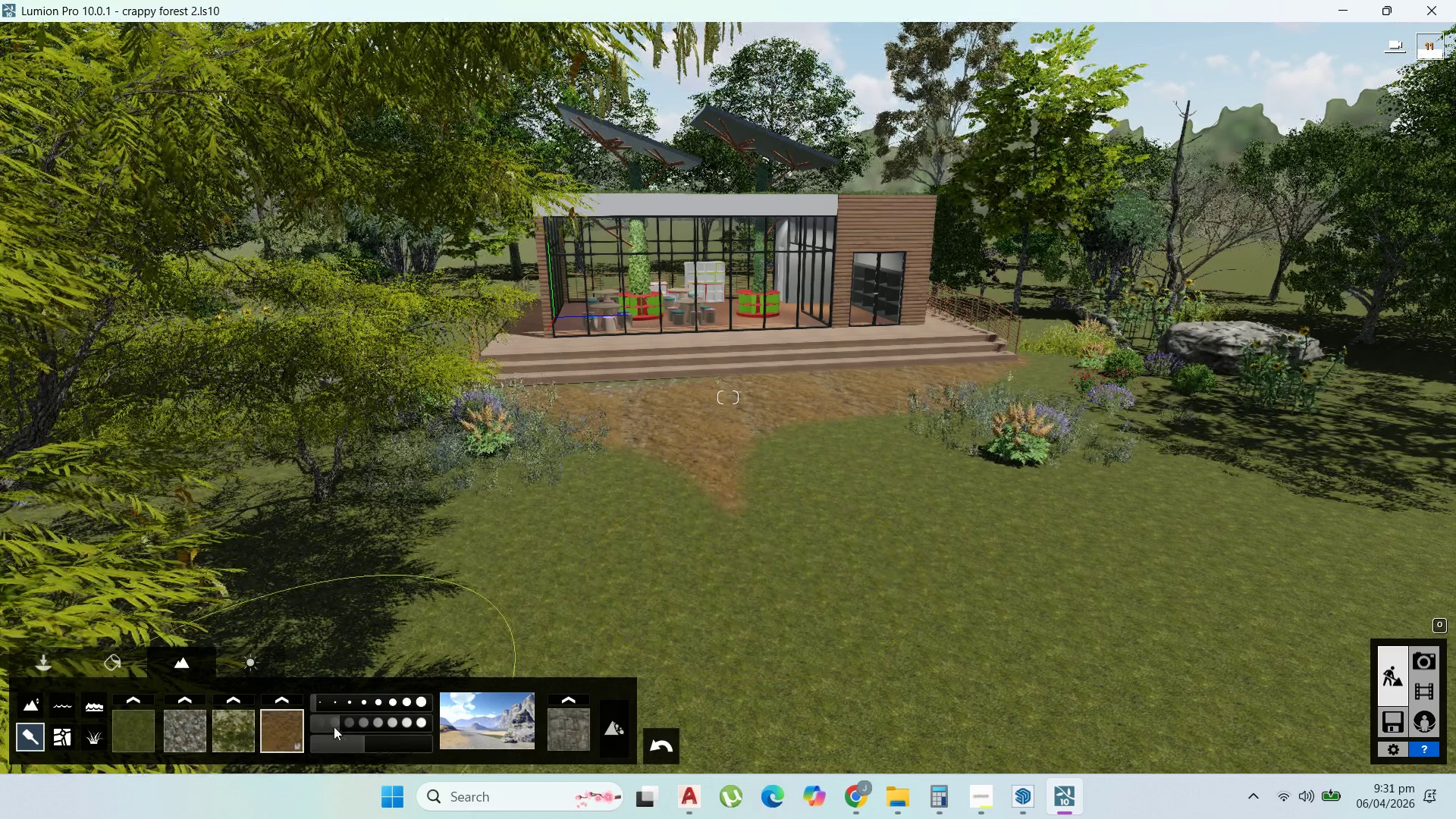 
mouse_move([342, 719])
 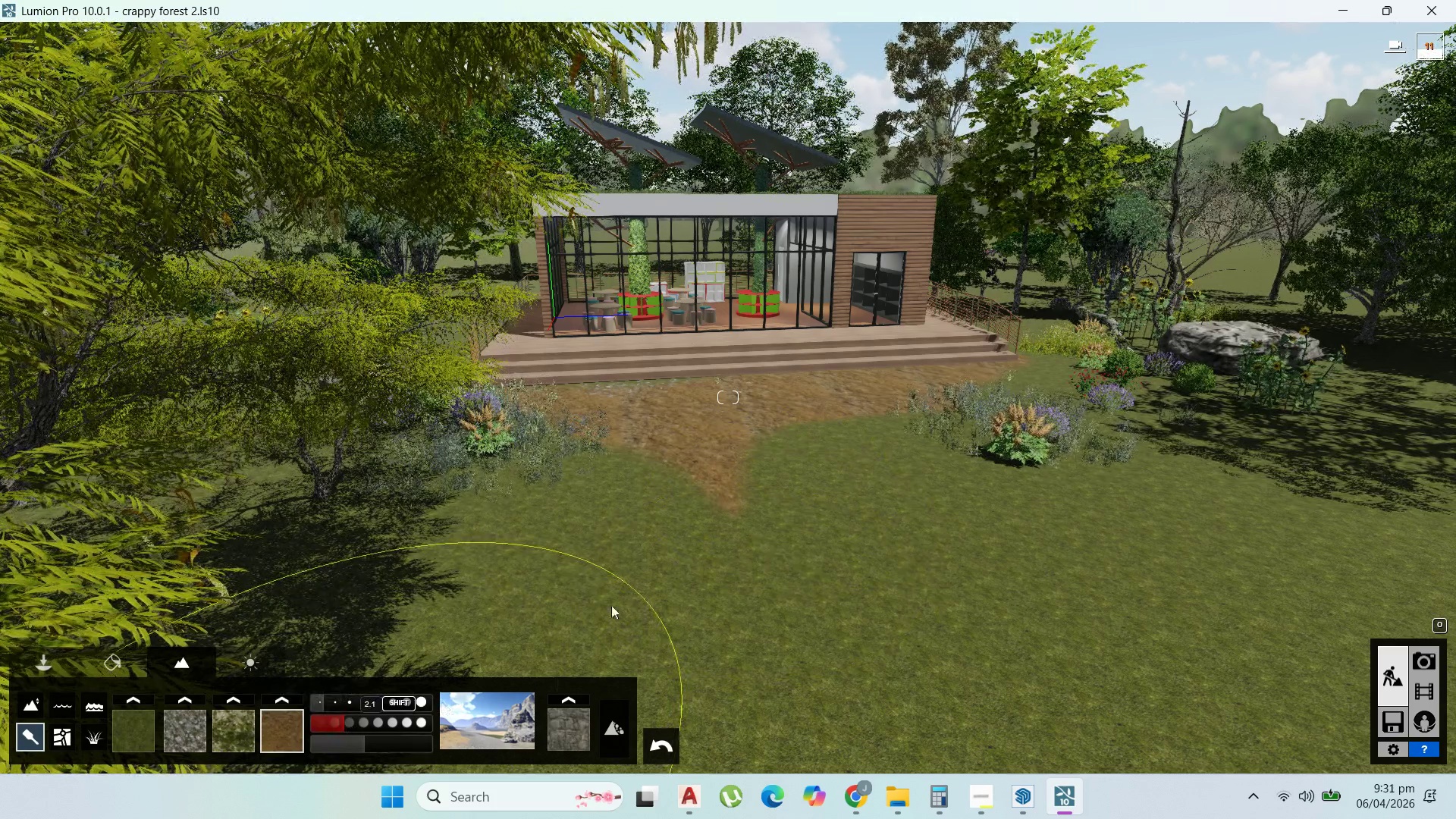 
left_click_drag(start_coordinate=[846, 464], to_coordinate=[538, 671])
 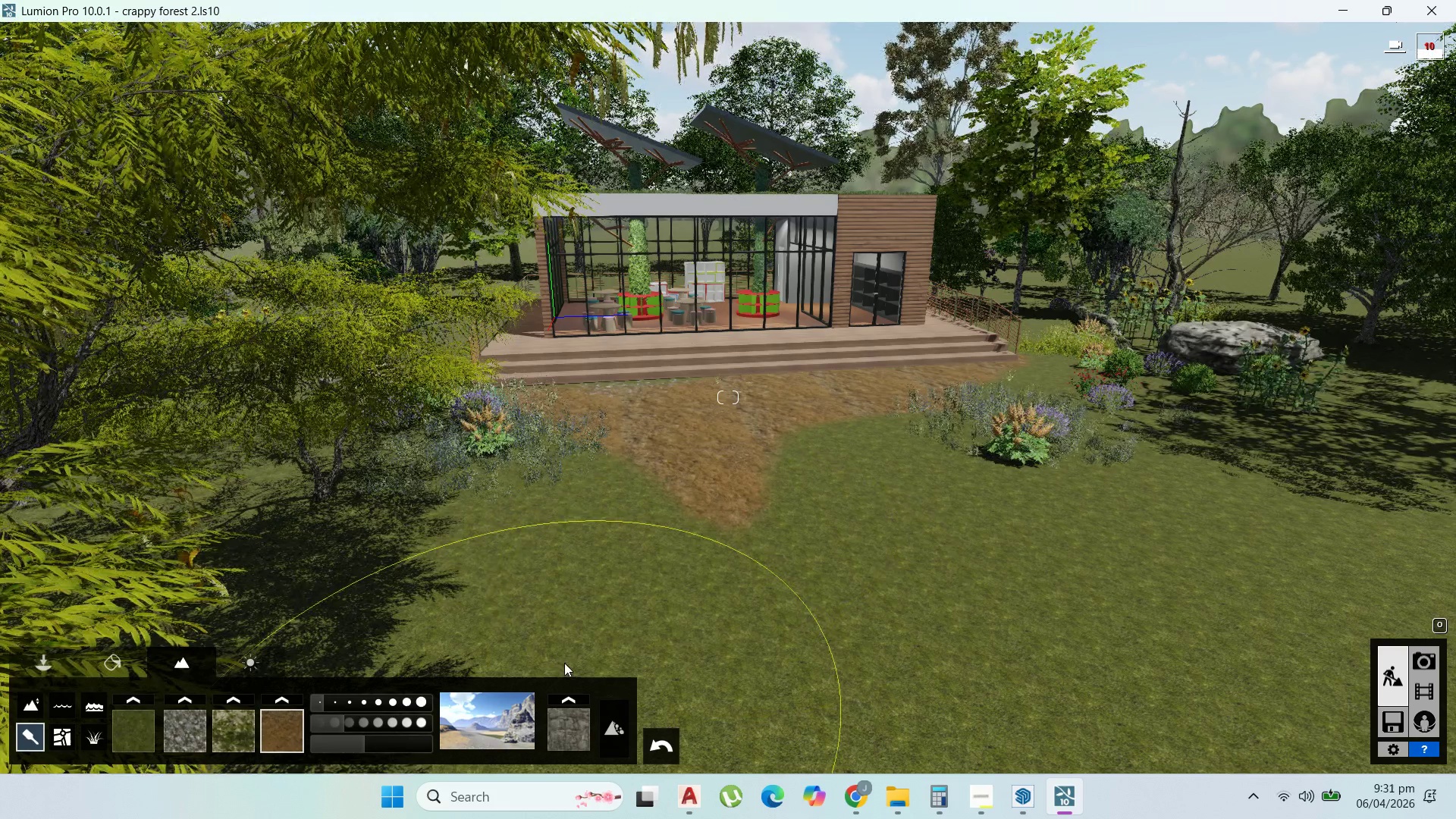 
left_click_drag(start_coordinate=[564, 663], to_coordinate=[676, 569])
 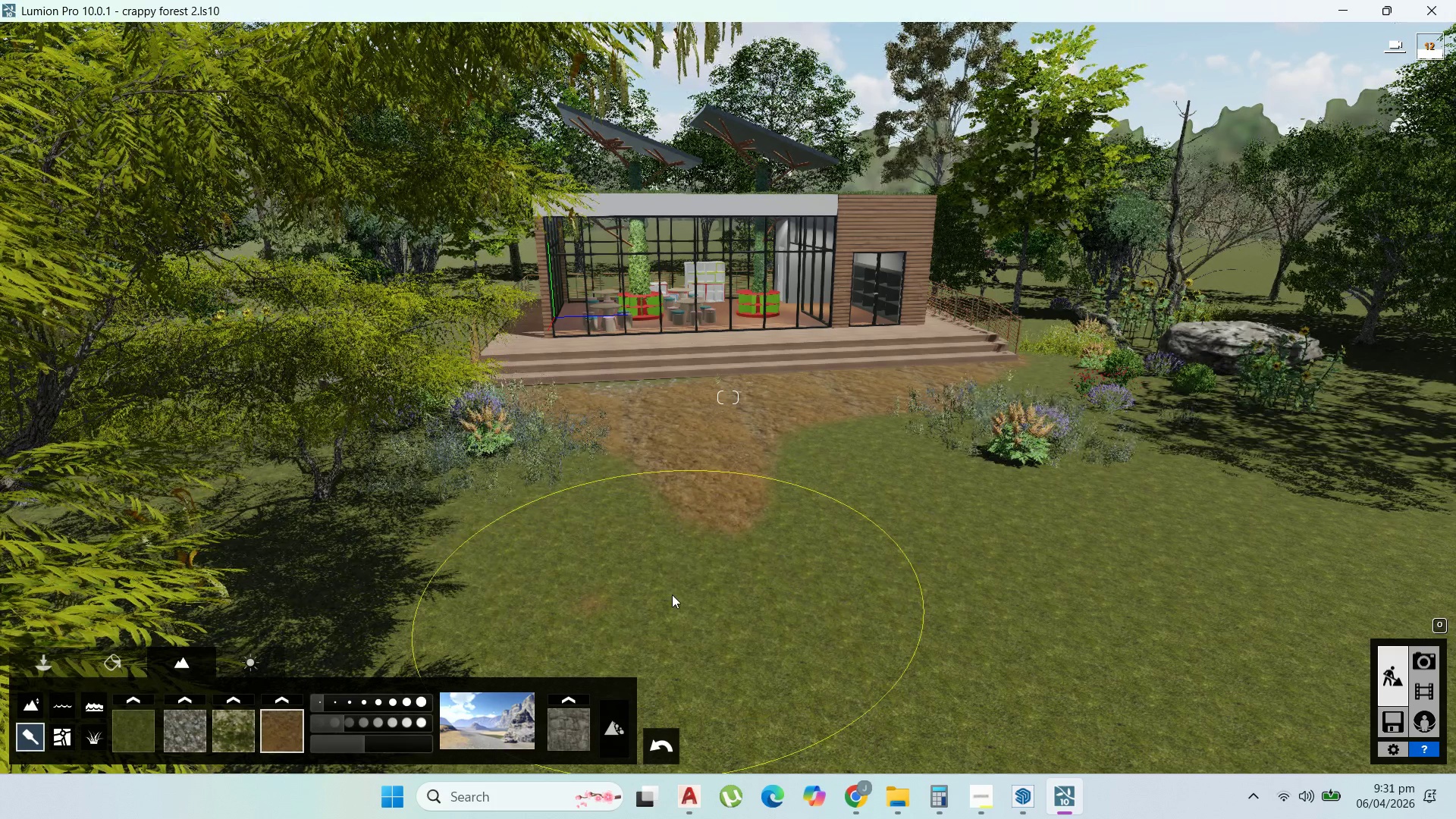 
left_click_drag(start_coordinate=[672, 595], to_coordinate=[726, 780])
 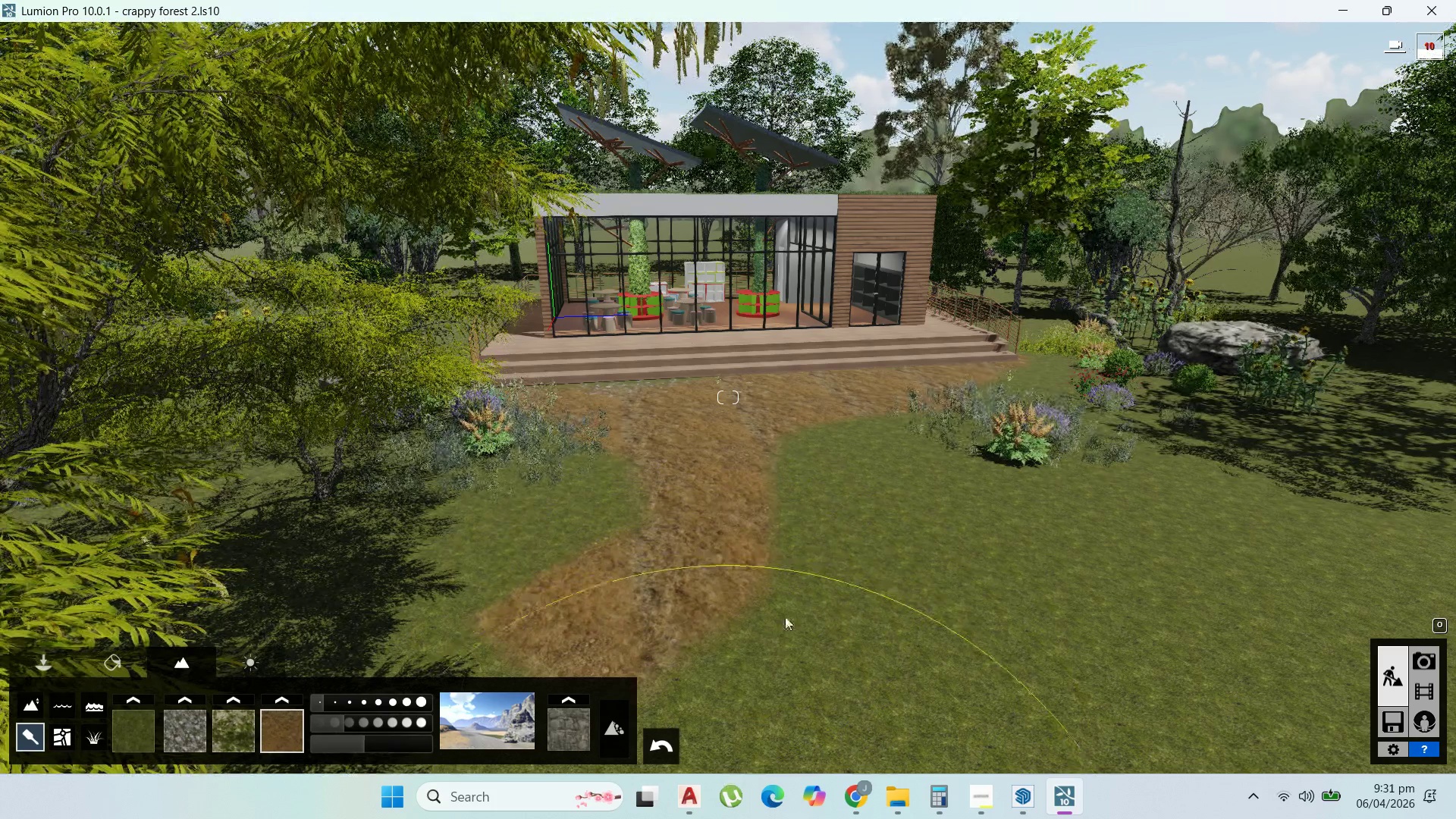 
scroll: coordinate [805, 573], scroll_direction: up, amount: 5.0
 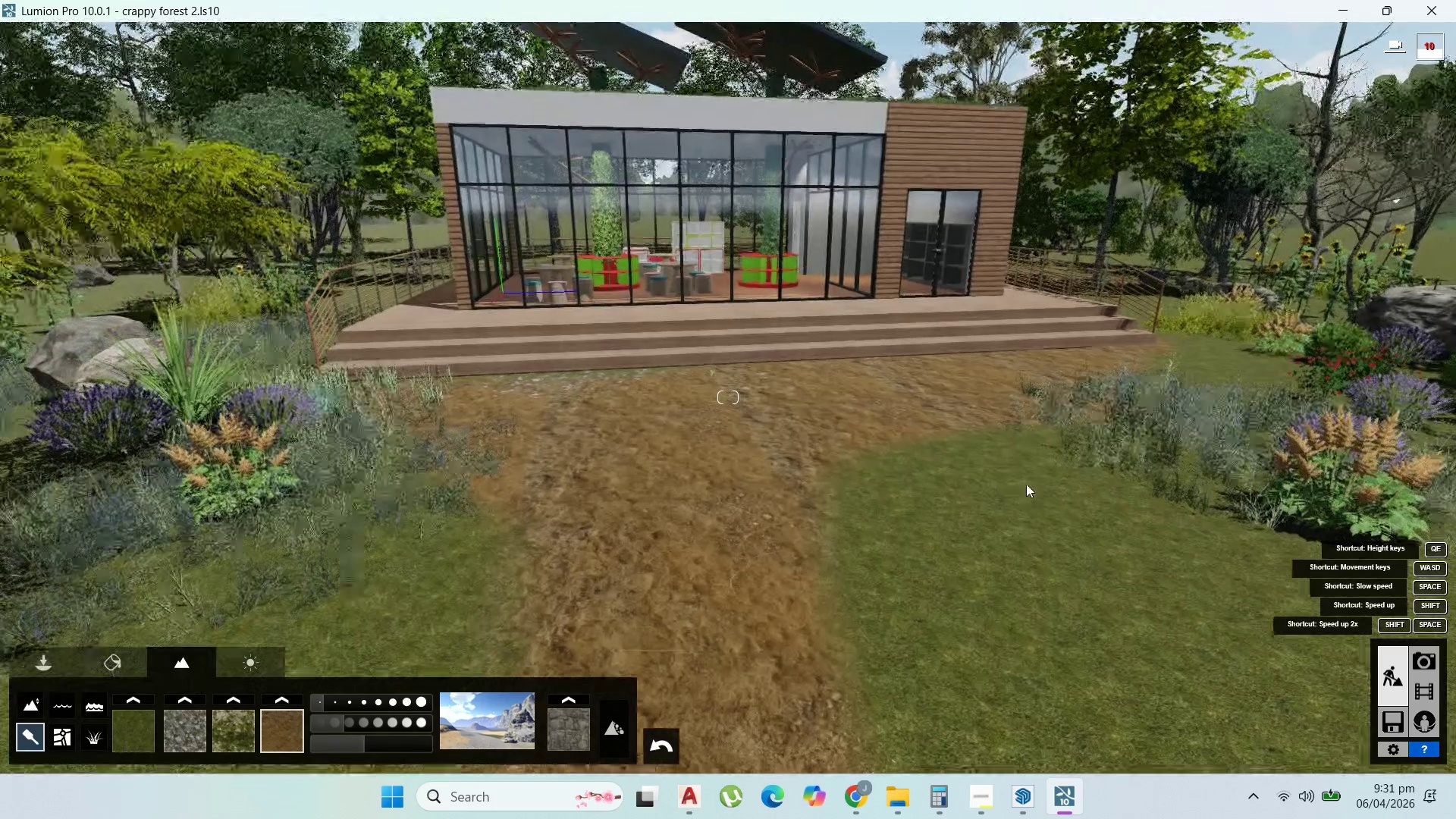 
left_click_drag(start_coordinate=[981, 497], to_coordinate=[956, 511])
 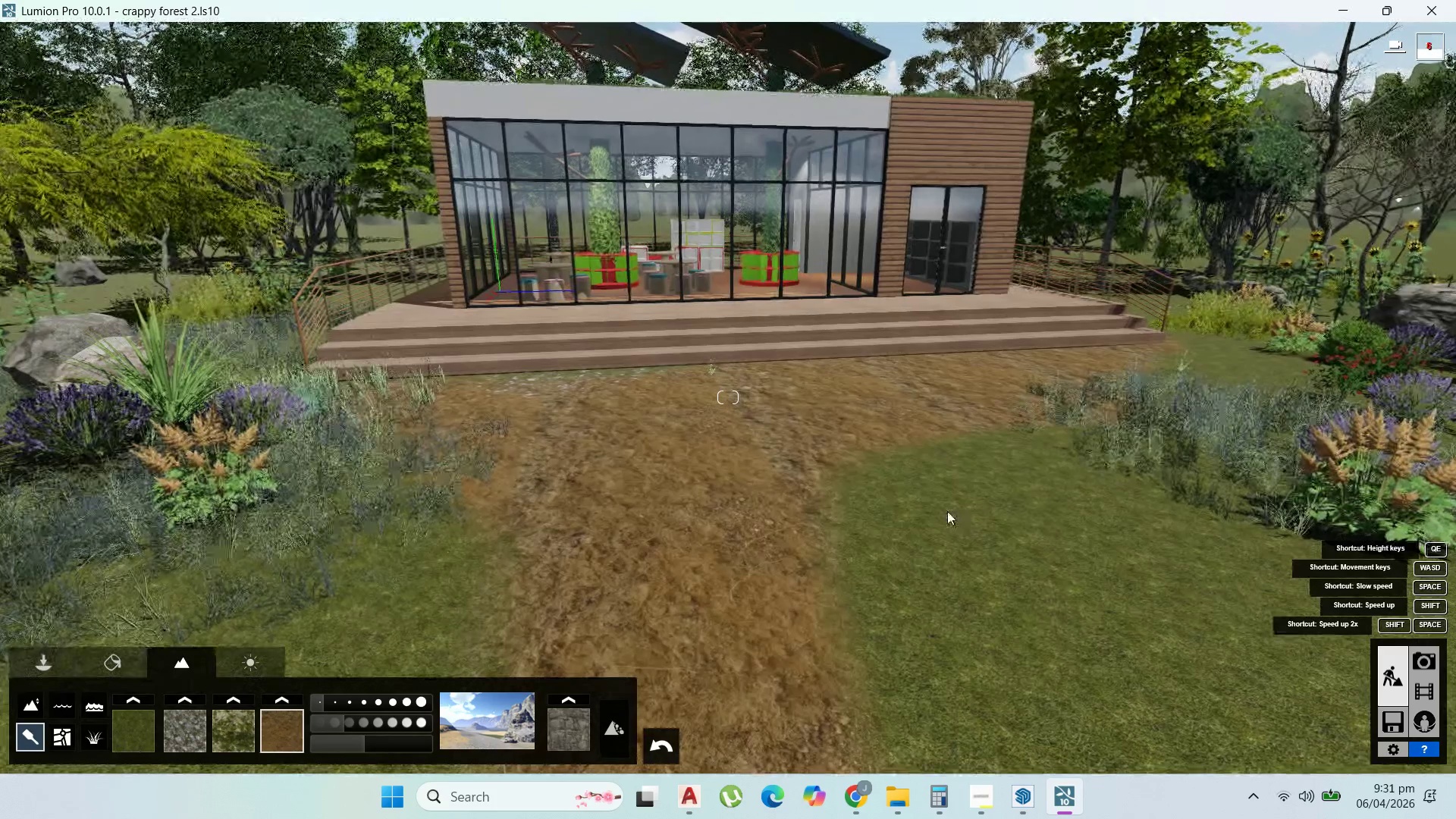 
left_click_drag(start_coordinate=[947, 511], to_coordinate=[1051, 507])
 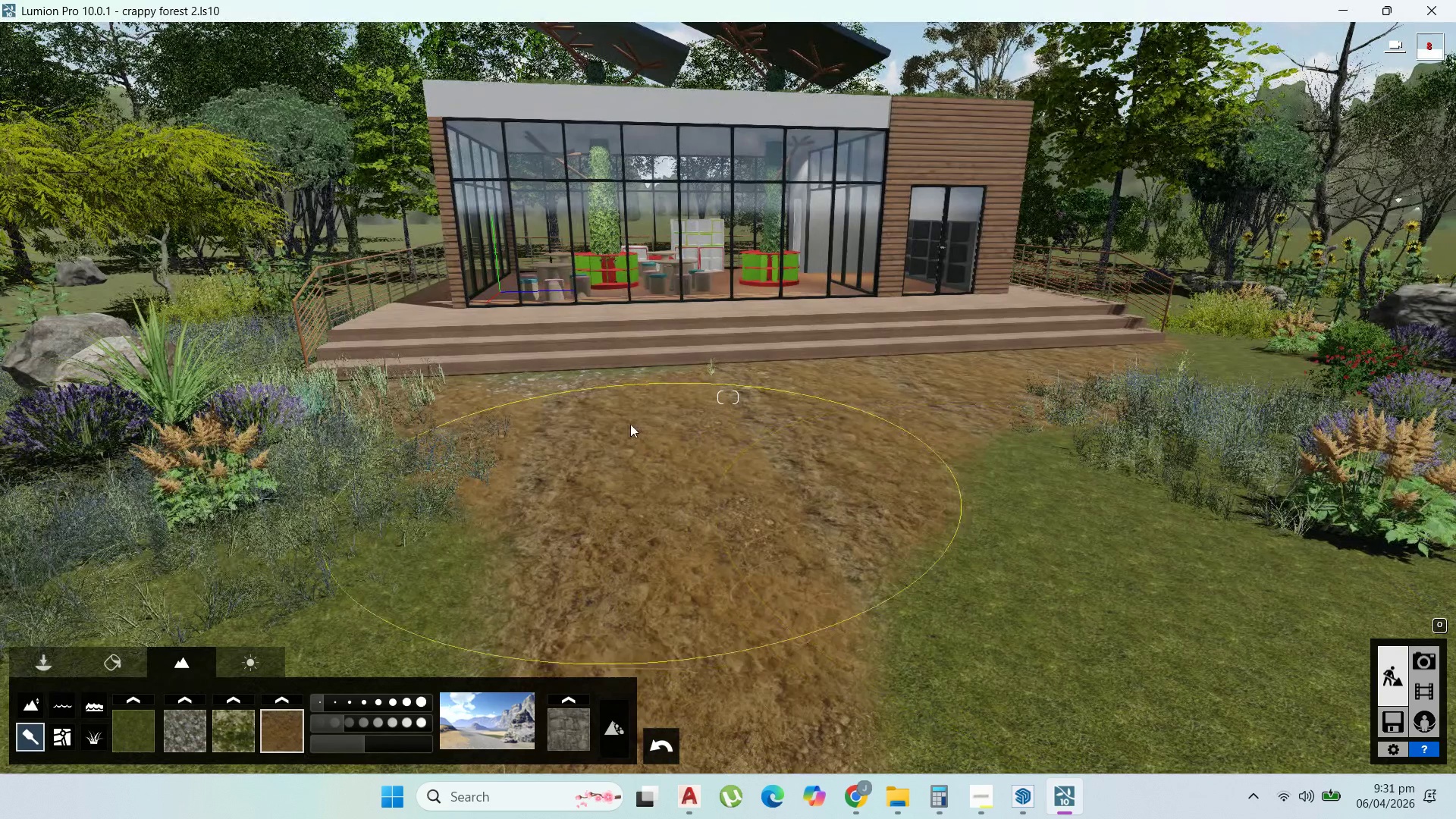 
left_click_drag(start_coordinate=[623, 407], to_coordinate=[601, 392])
 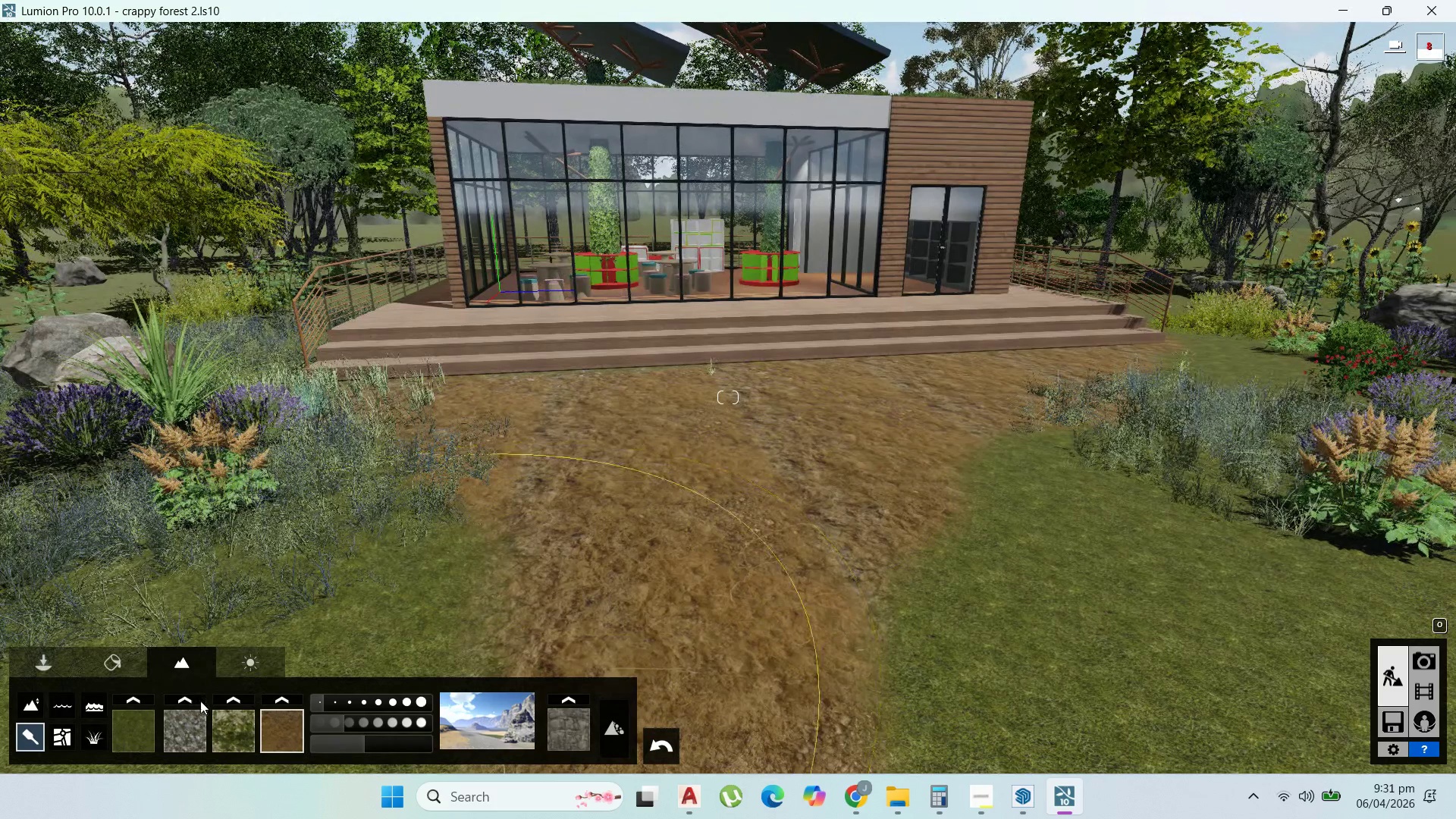 
left_click([231, 701])
 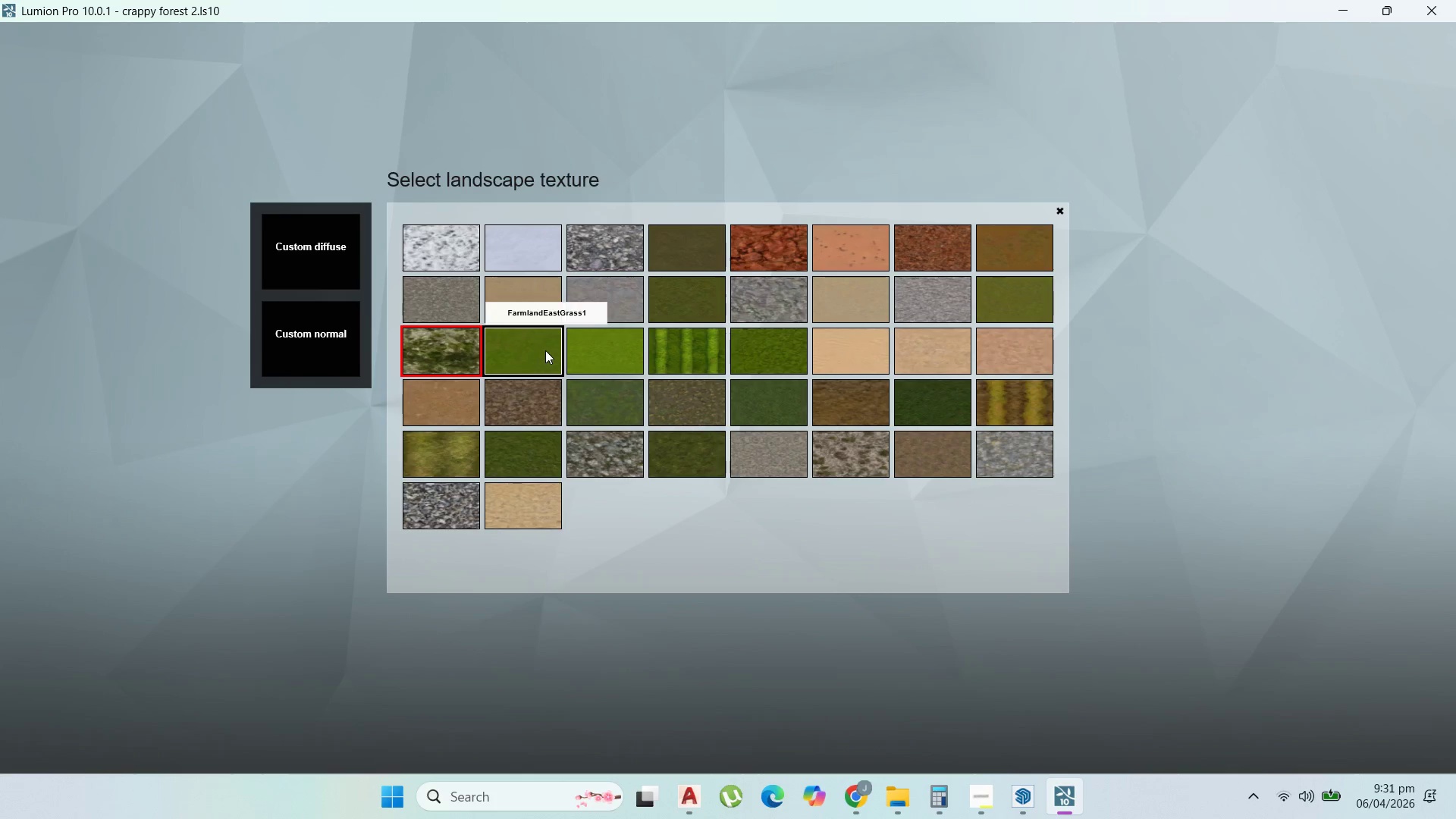 
wait(7.61)
 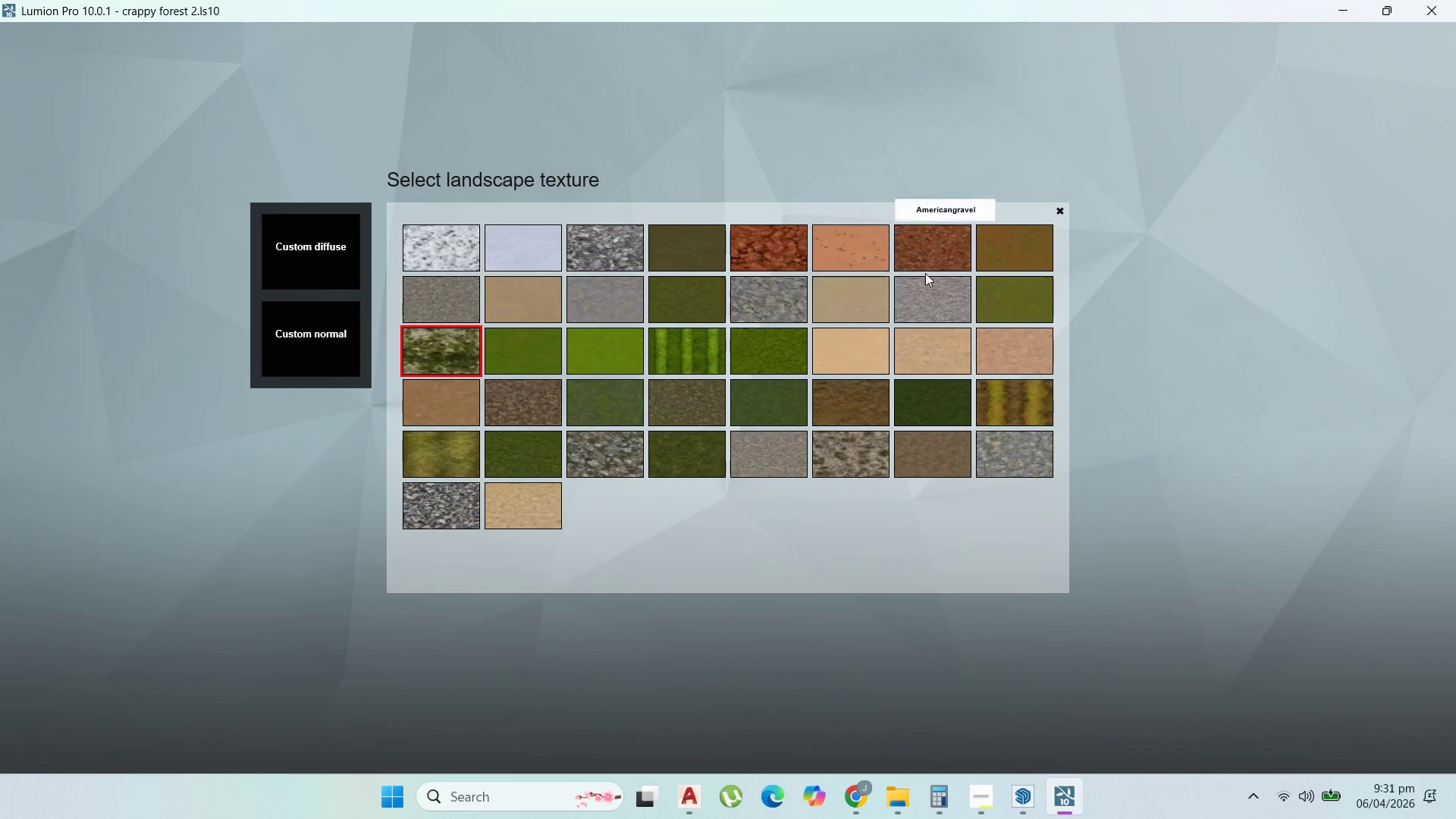 
left_click([549, 354])
 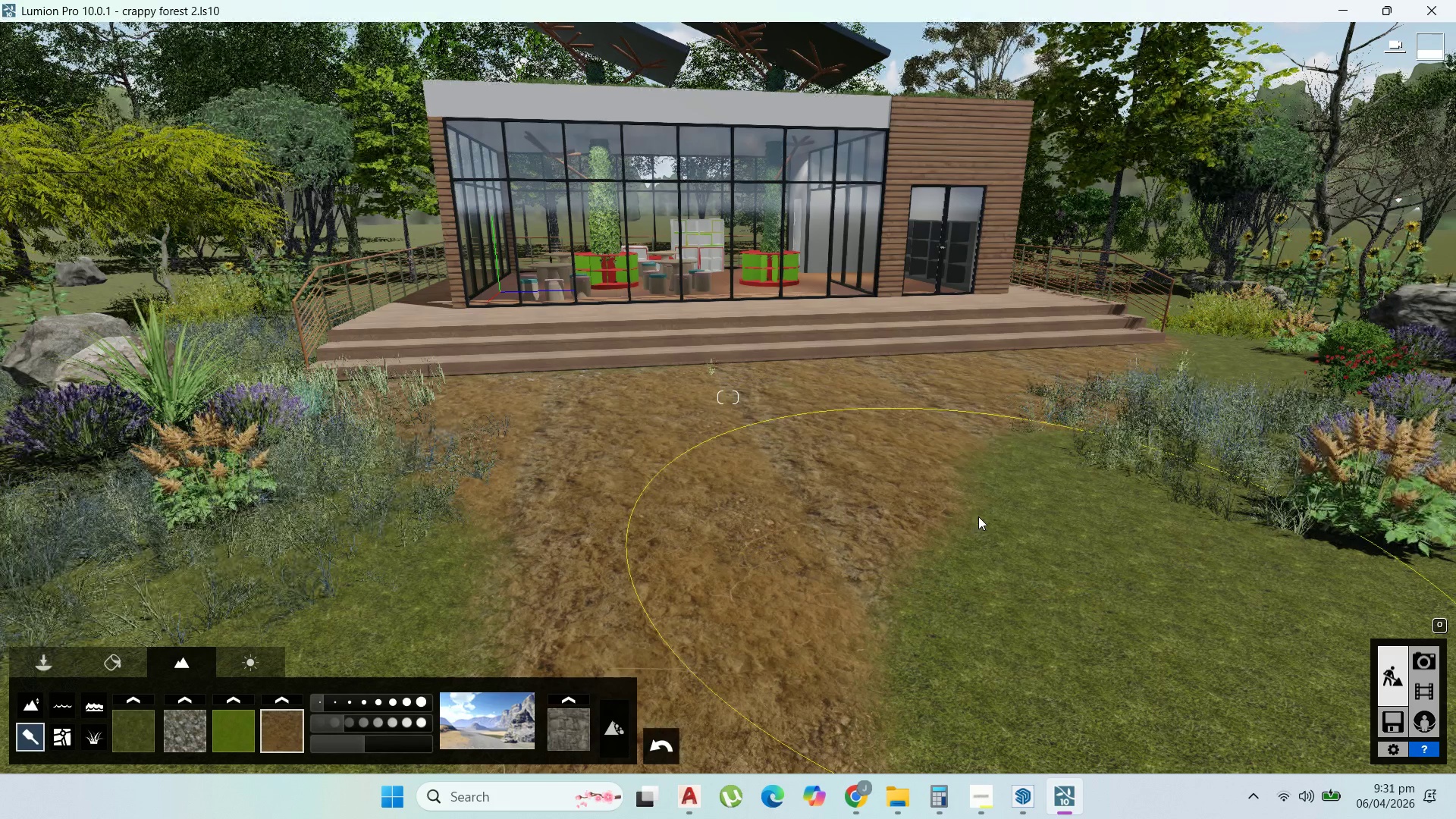 
scroll: coordinate [554, 368], scroll_direction: down, amount: 3.0
 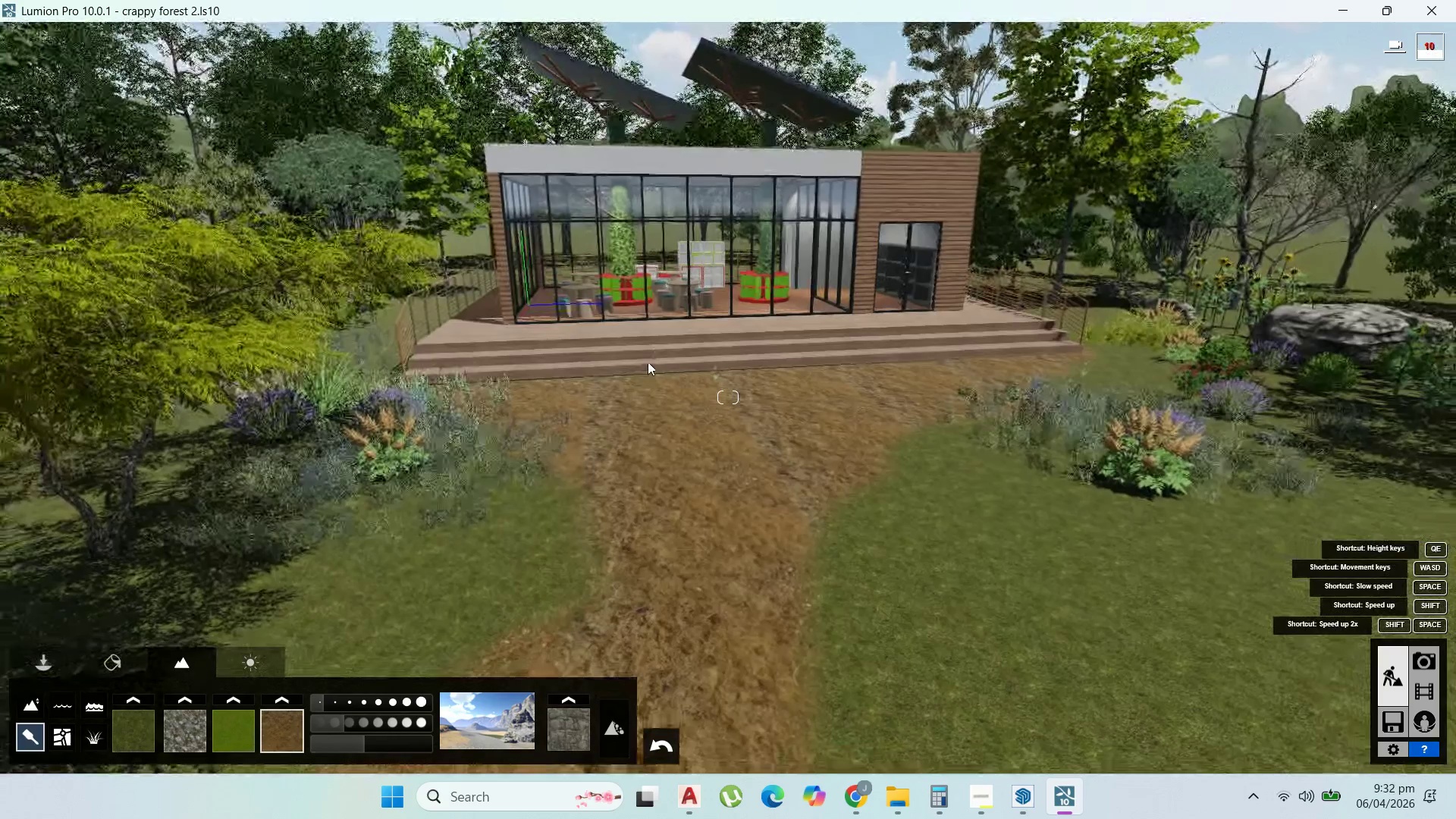 
right_click([646, 363])
 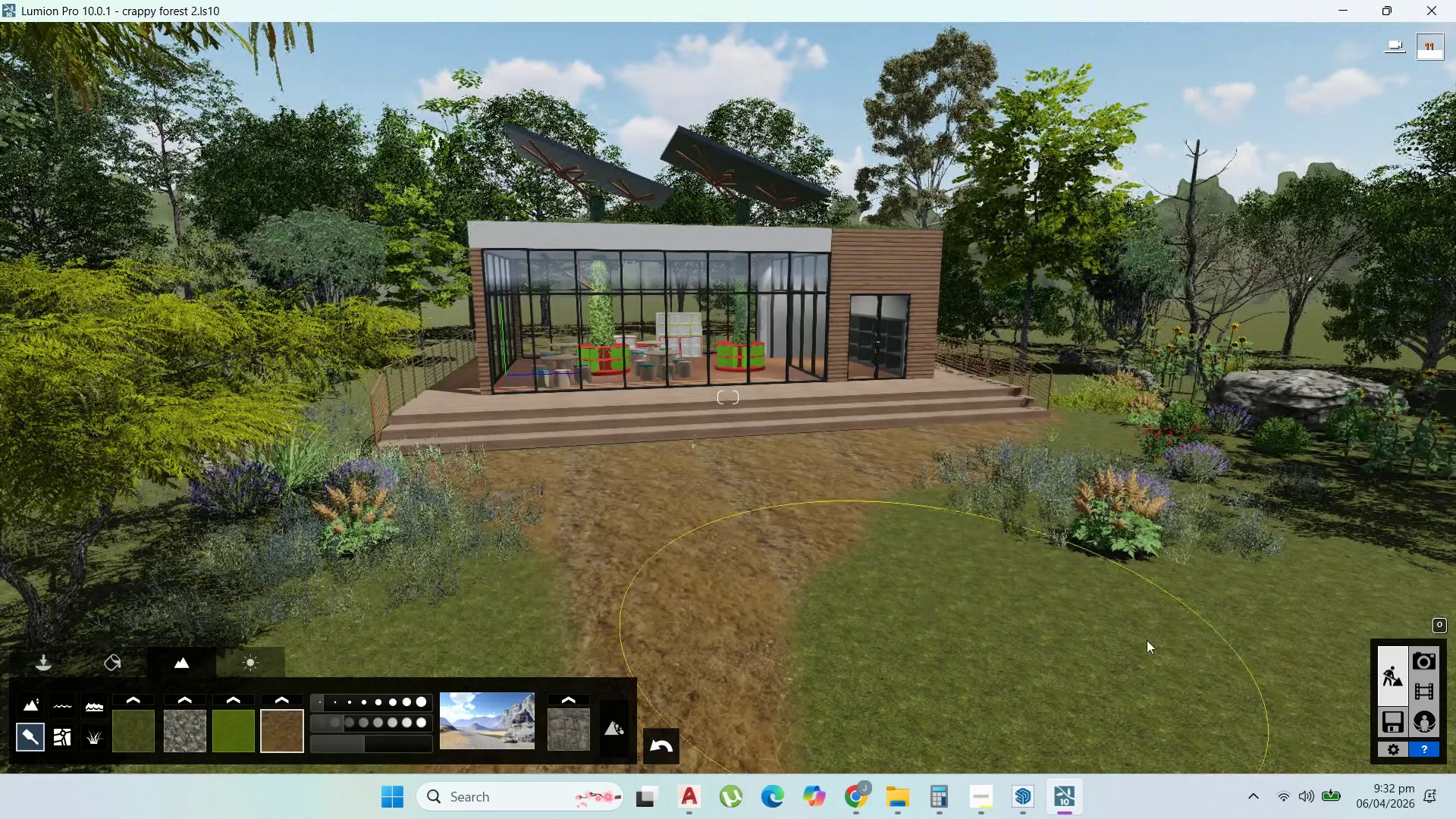 
scroll: coordinate [1106, 651], scroll_direction: up, amount: 1.0
 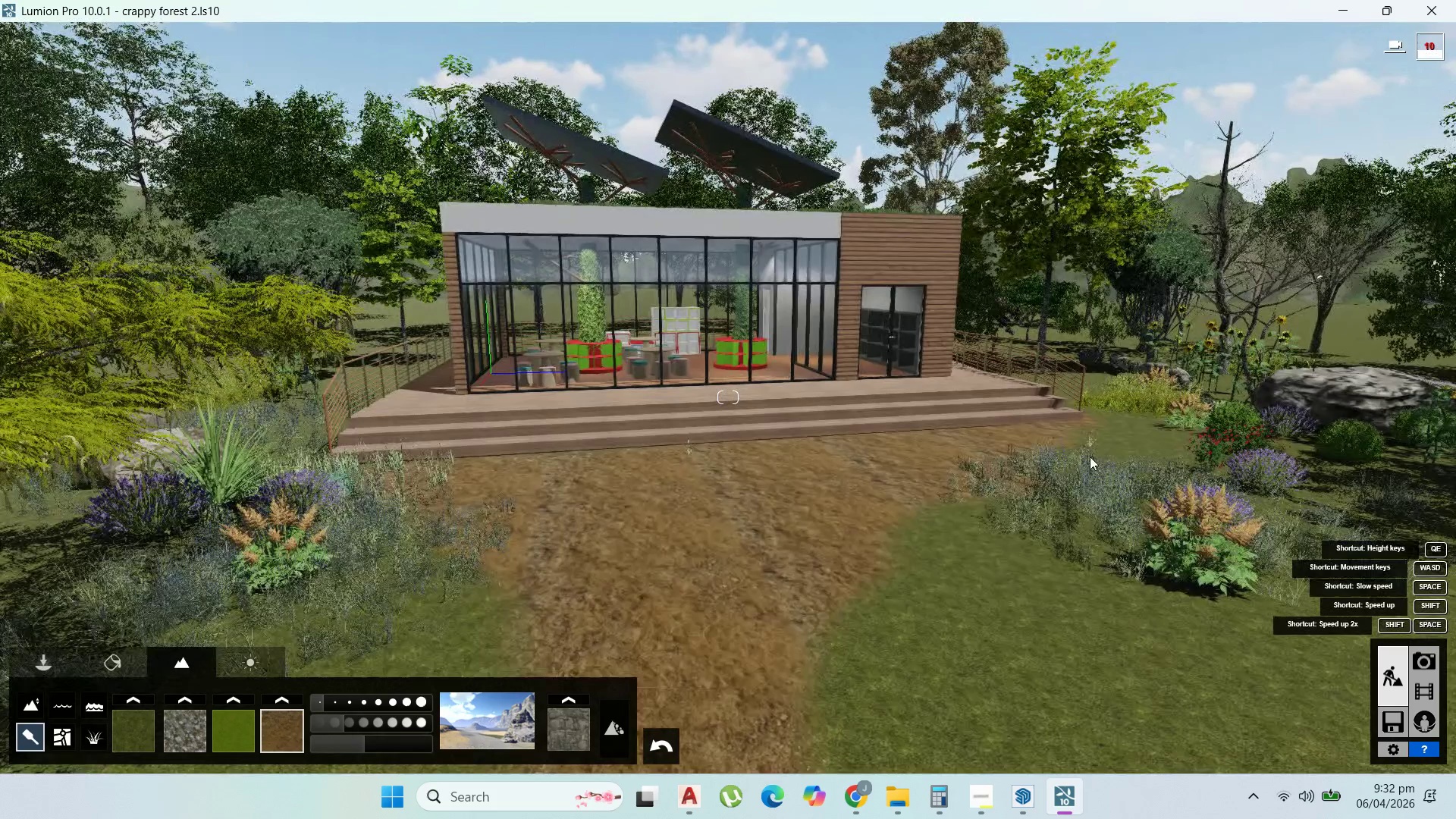 
left_click_drag(start_coordinate=[1089, 448], to_coordinate=[1100, 441])
 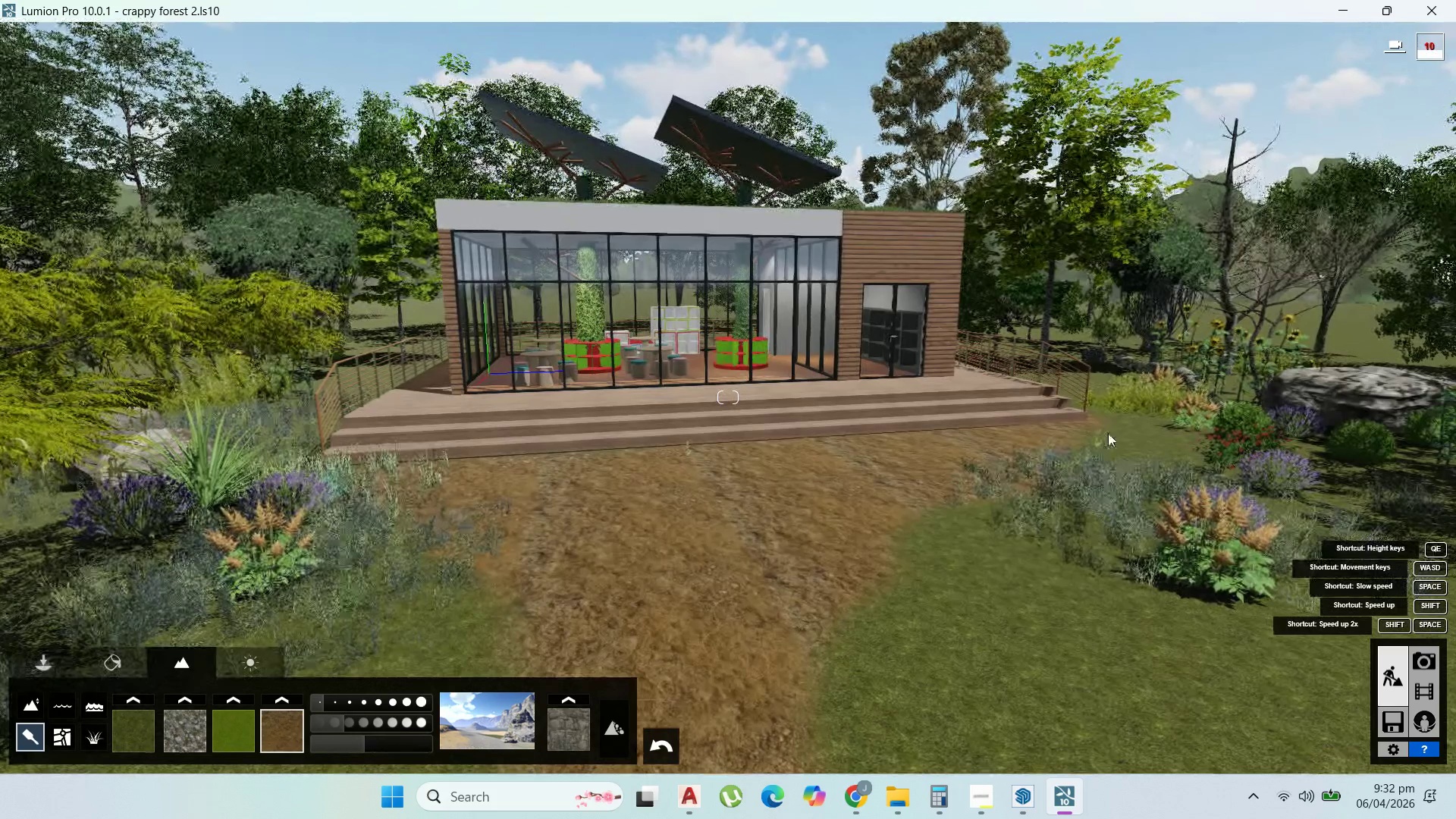 
left_click_drag(start_coordinate=[1108, 433], to_coordinate=[1151, 450])
 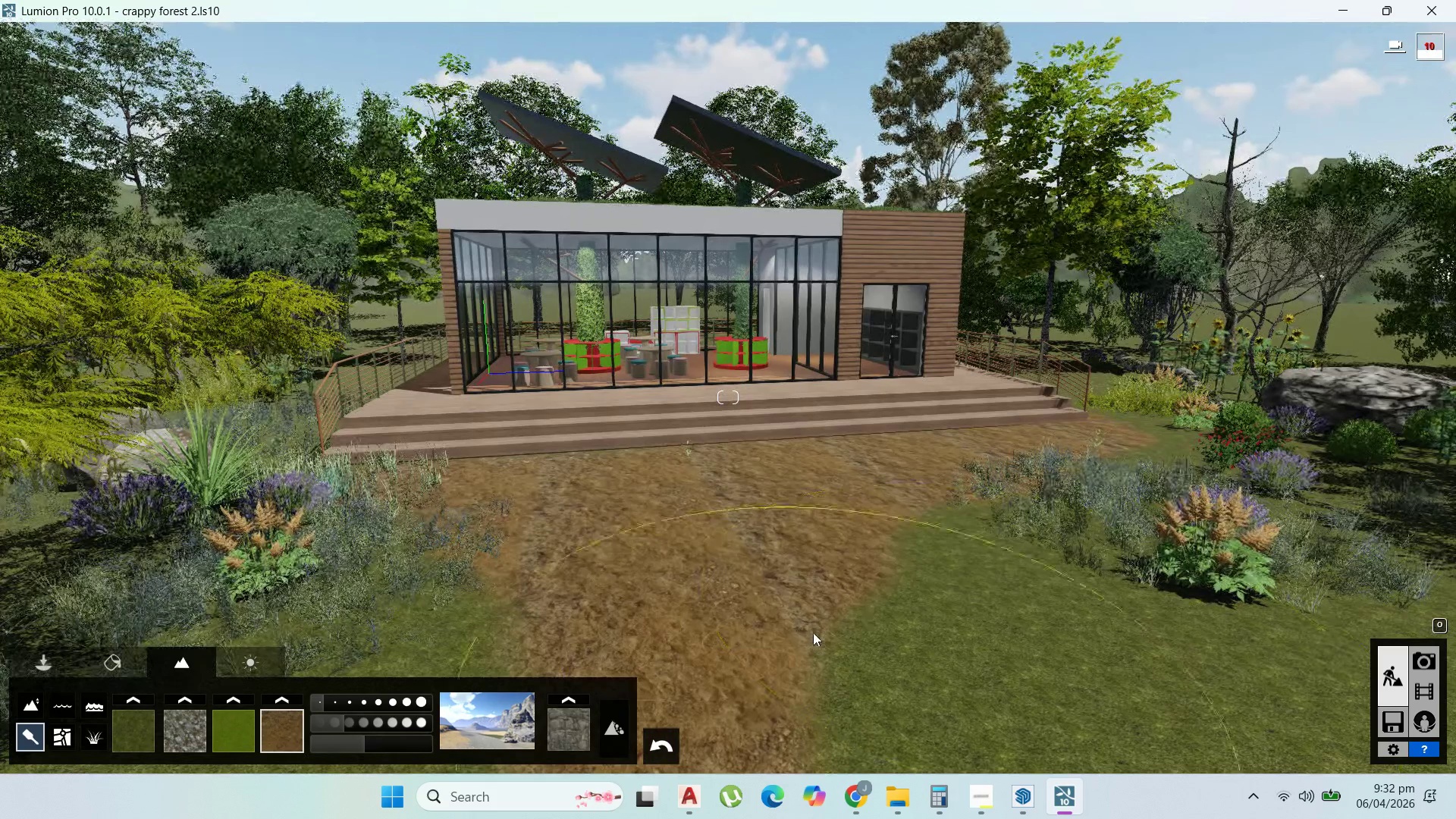 
double_click([811, 637])
 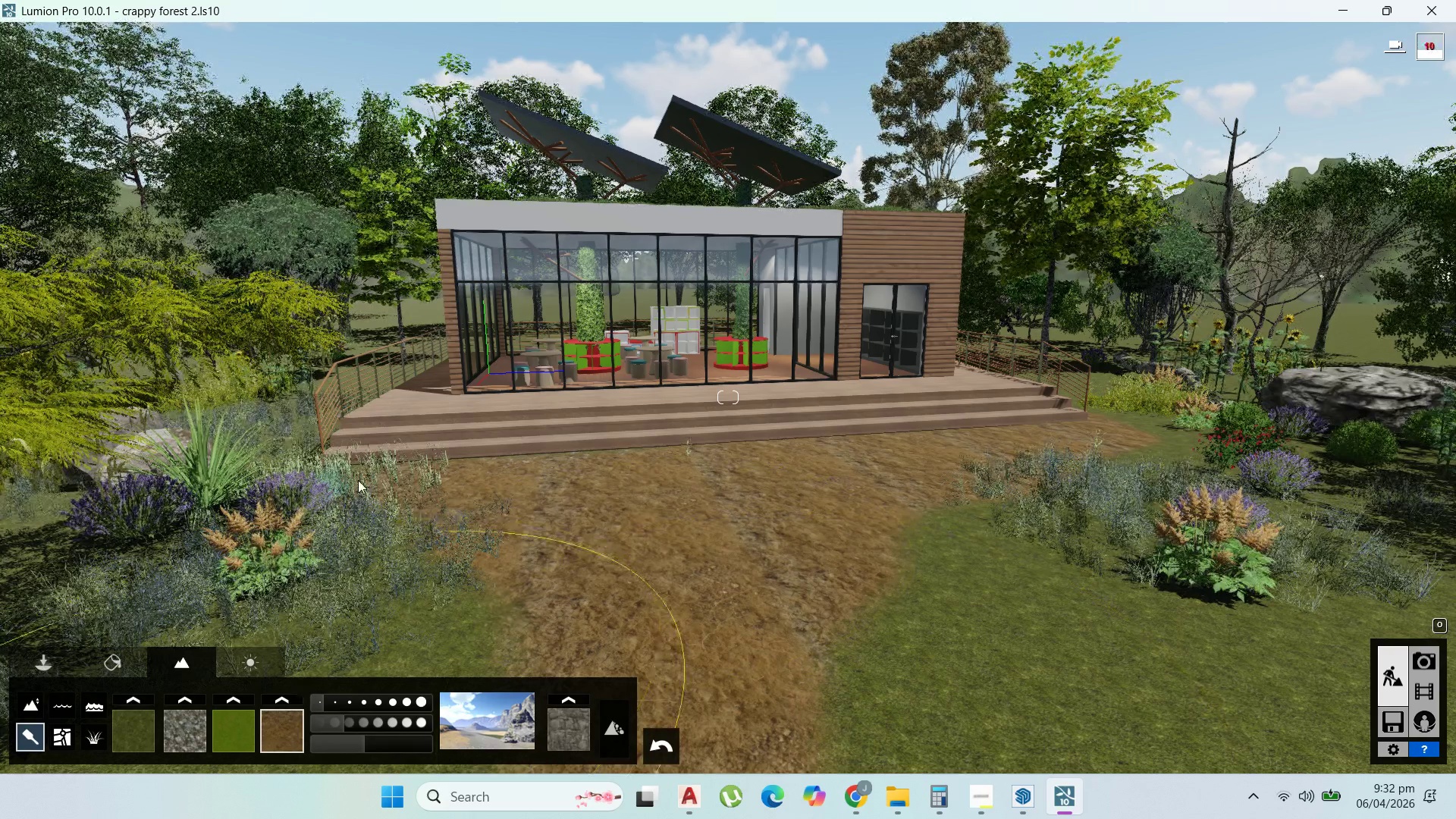 
scroll: coordinate [471, 546], scroll_direction: up, amount: 2.0
 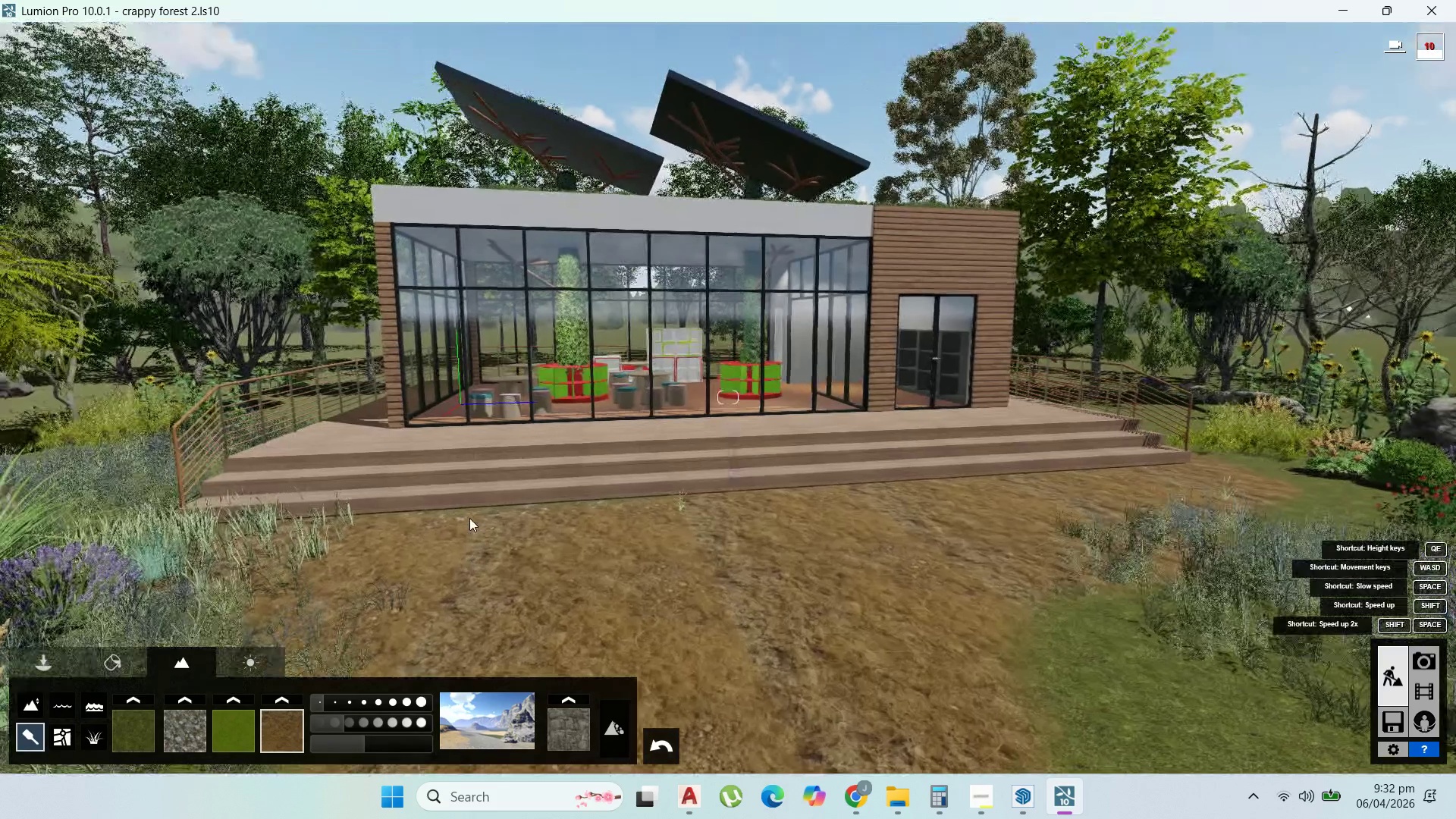 
scroll: coordinate [469, 518], scroll_direction: down, amount: 1.0
 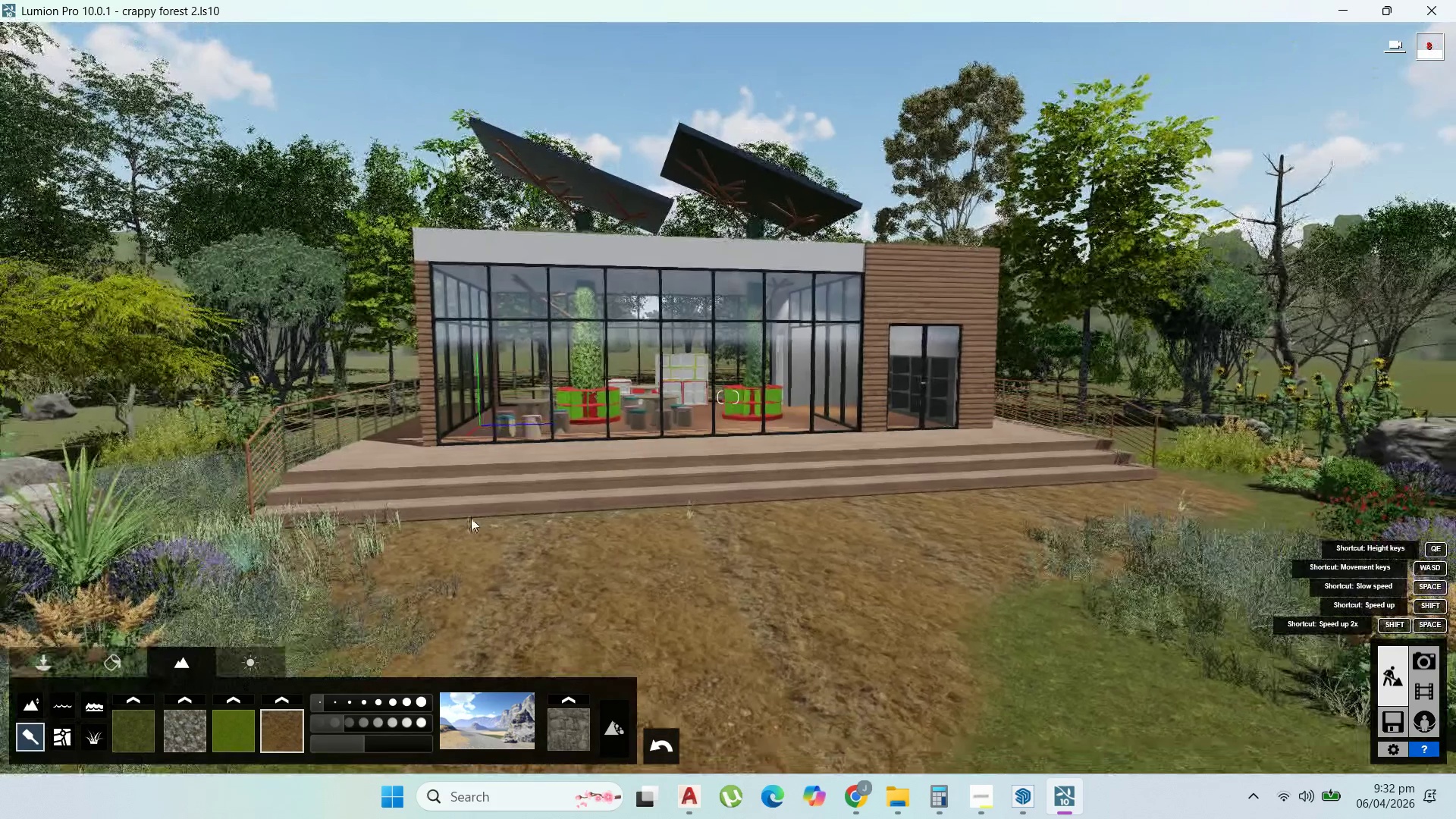 
scroll: coordinate [472, 519], scroll_direction: up, amount: 1.0
 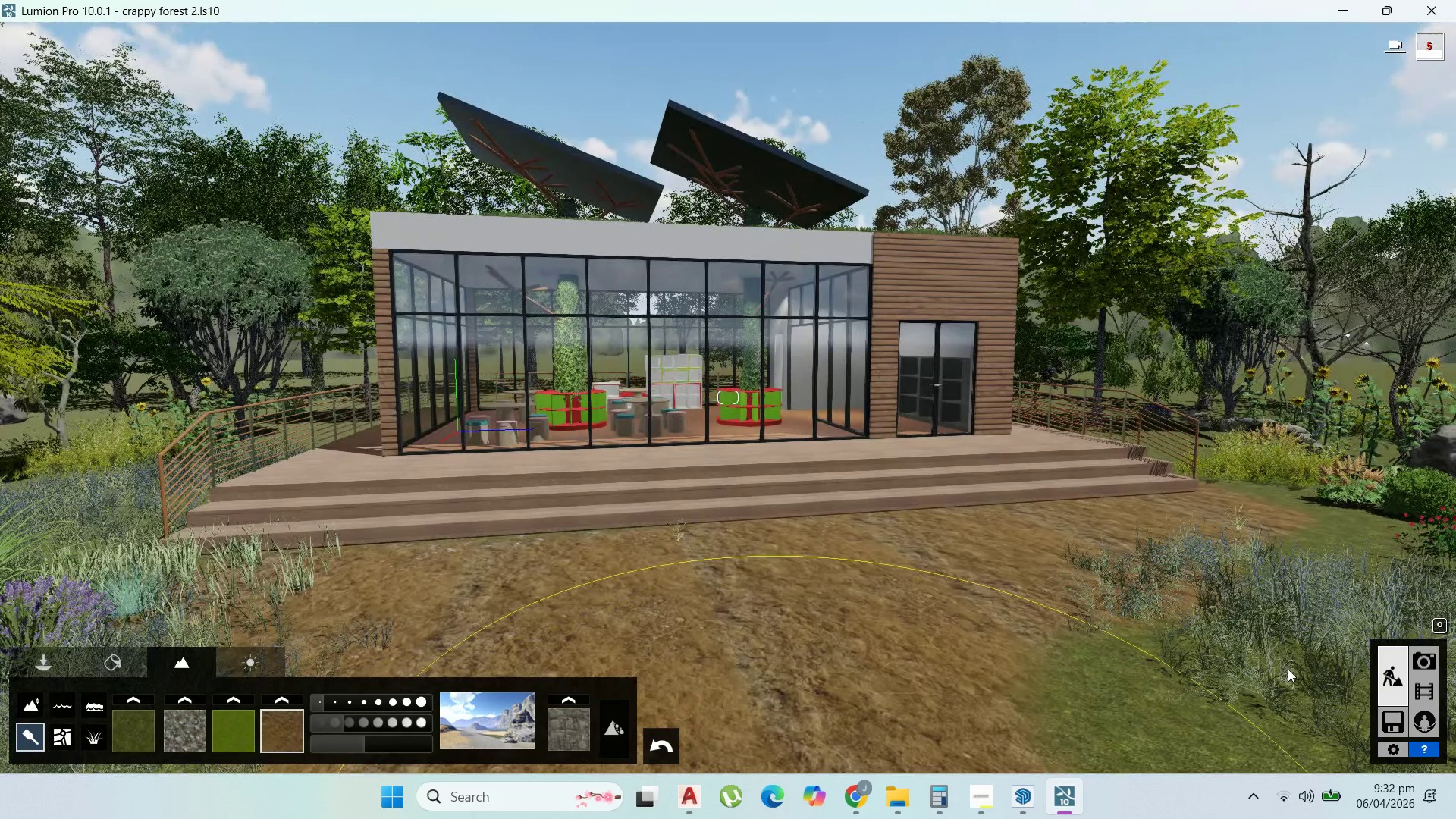 
double_click([1428, 659])
 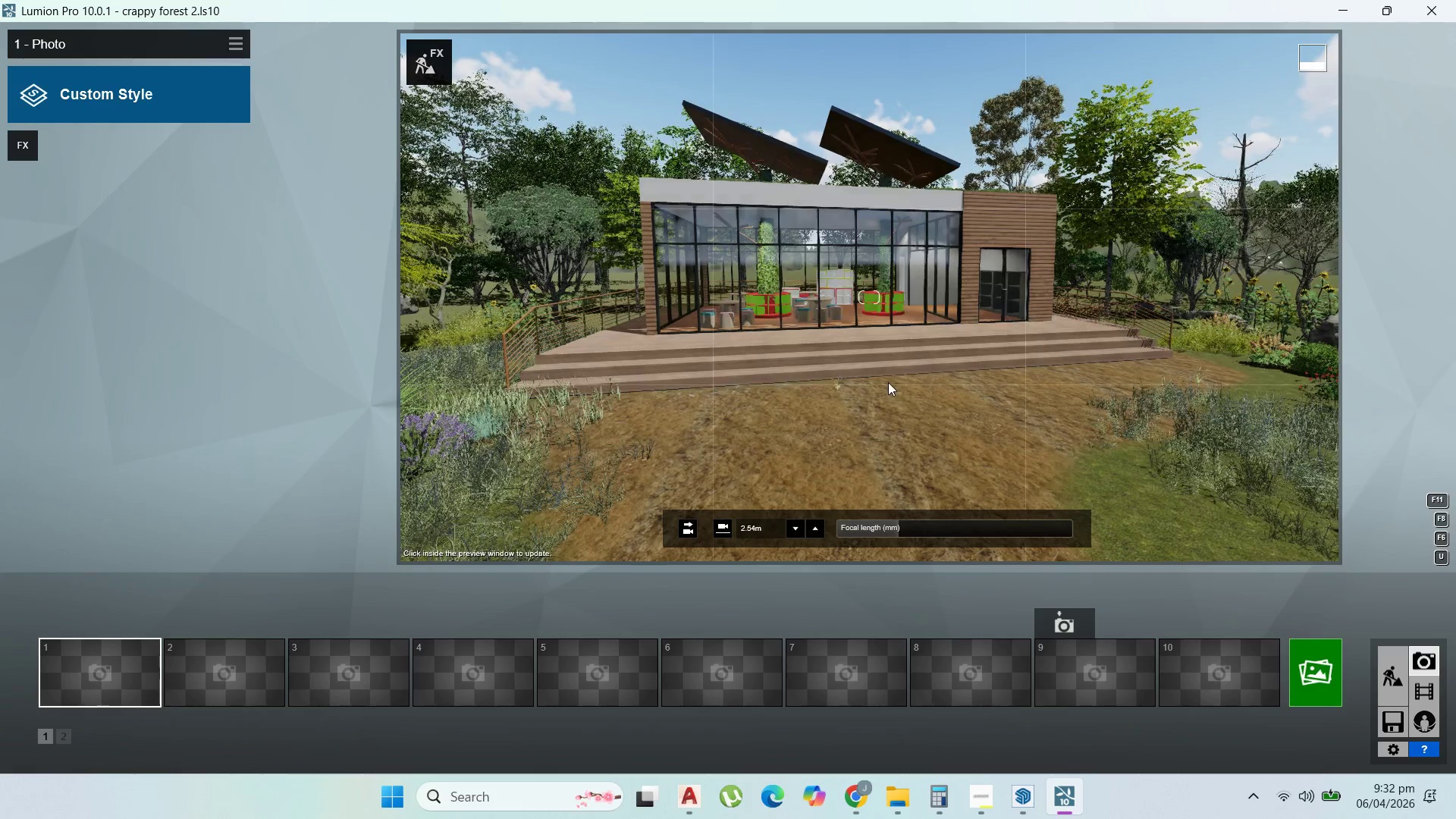 
wait(7.0)
 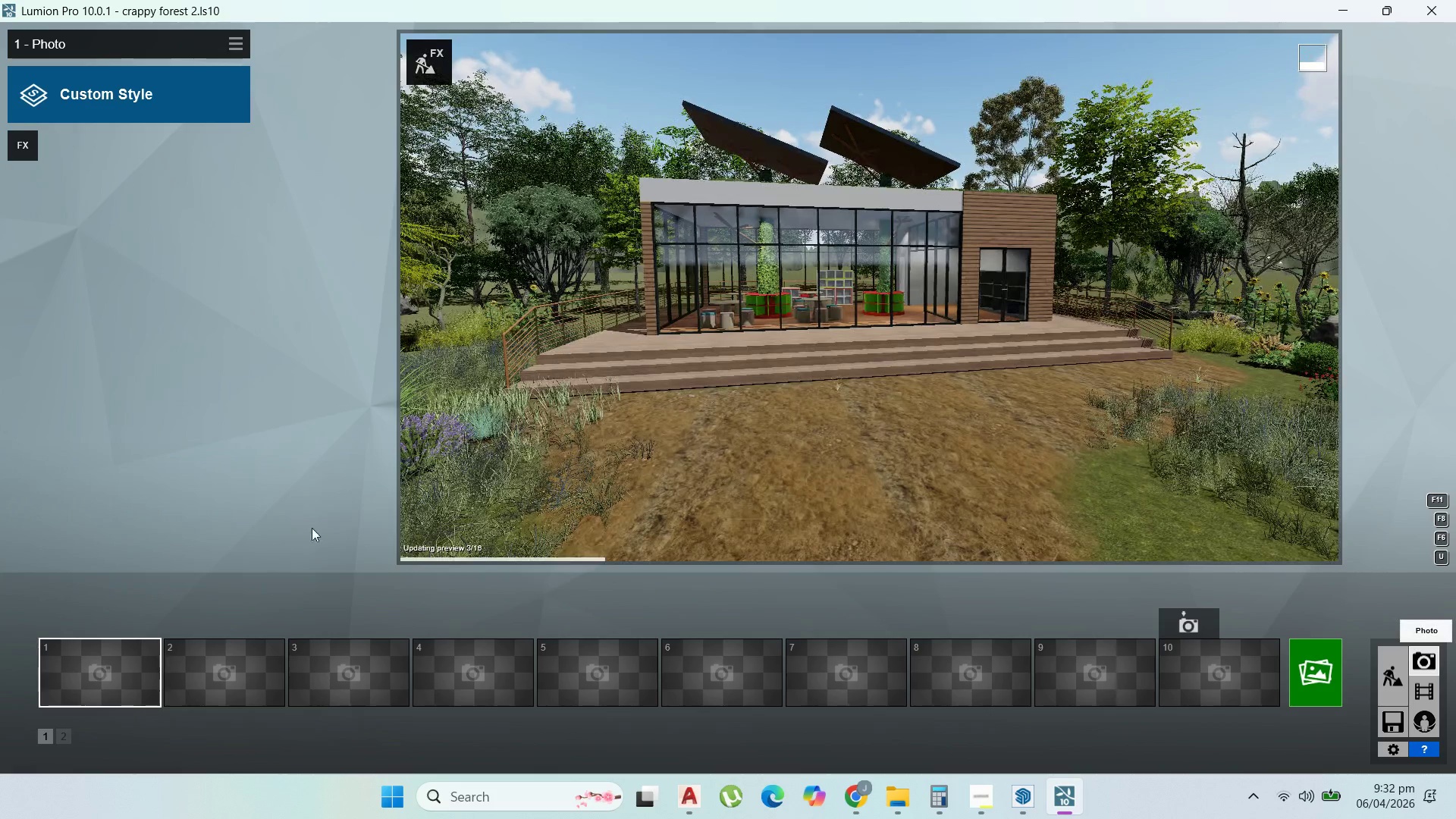 
right_click([888, 382])
 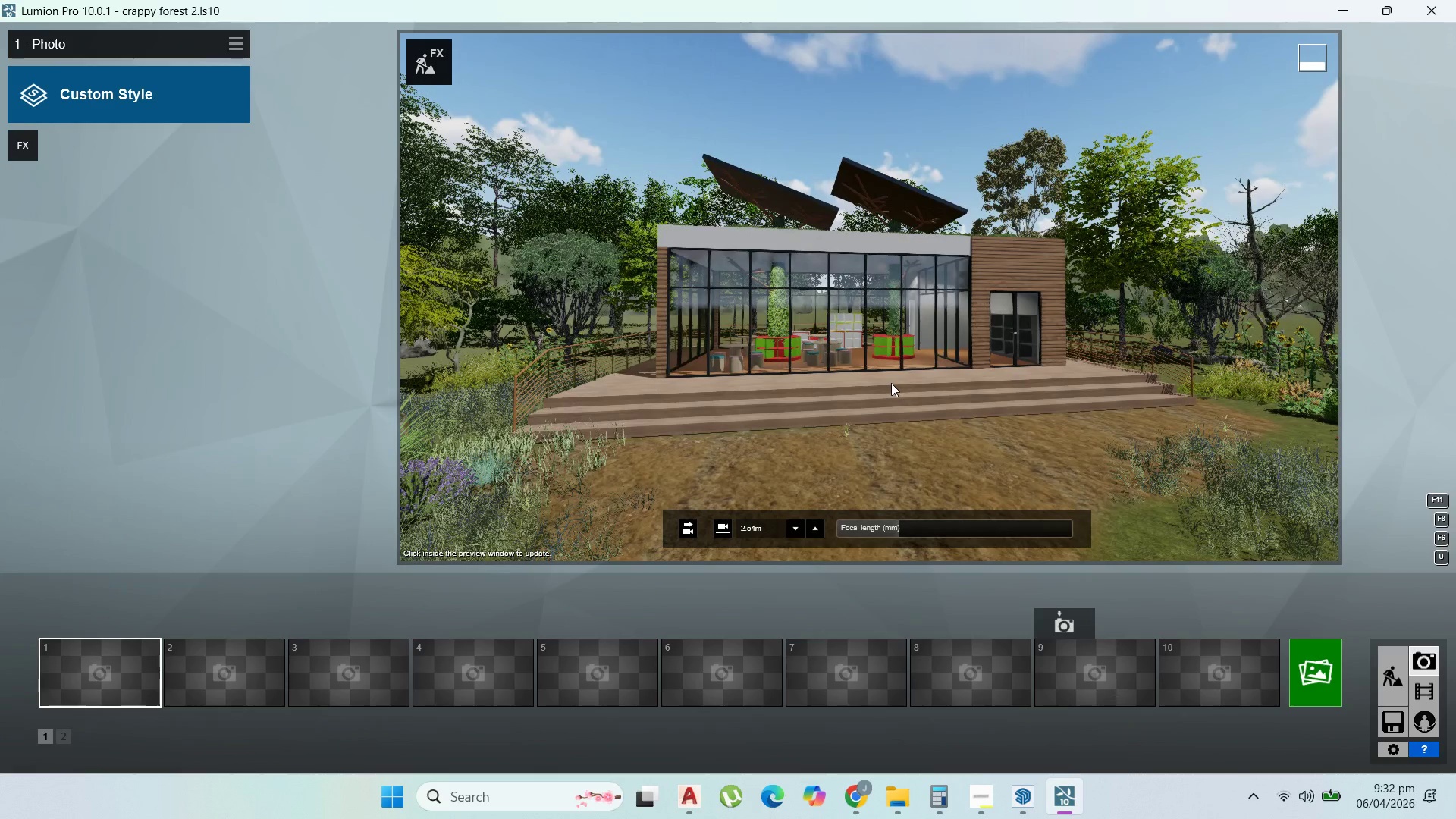 
scroll: coordinate [891, 383], scroll_direction: up, amount: 1.0
 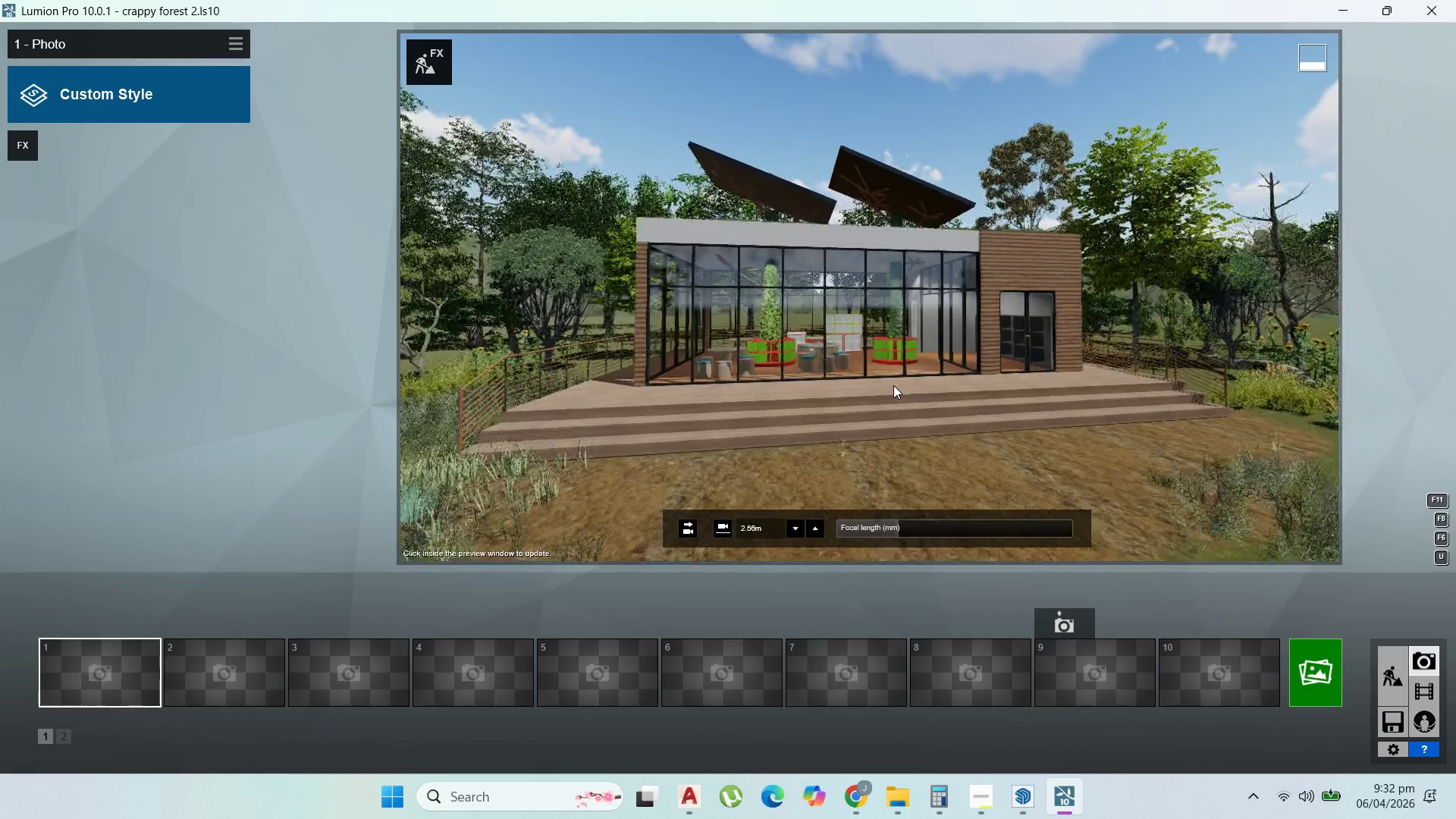 
scroll: coordinate [894, 386], scroll_direction: down, amount: 1.0
 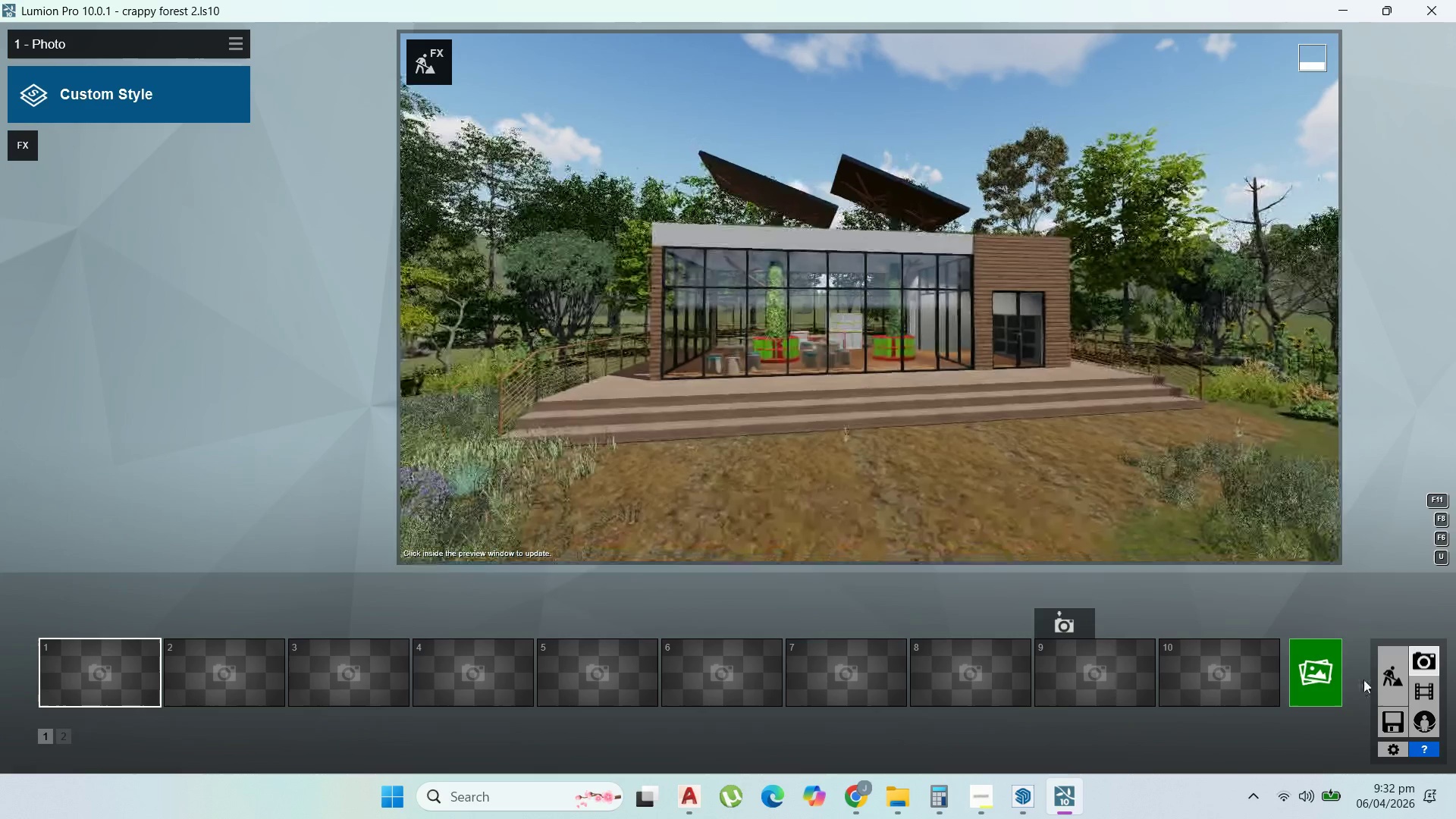 
left_click([1398, 693])
 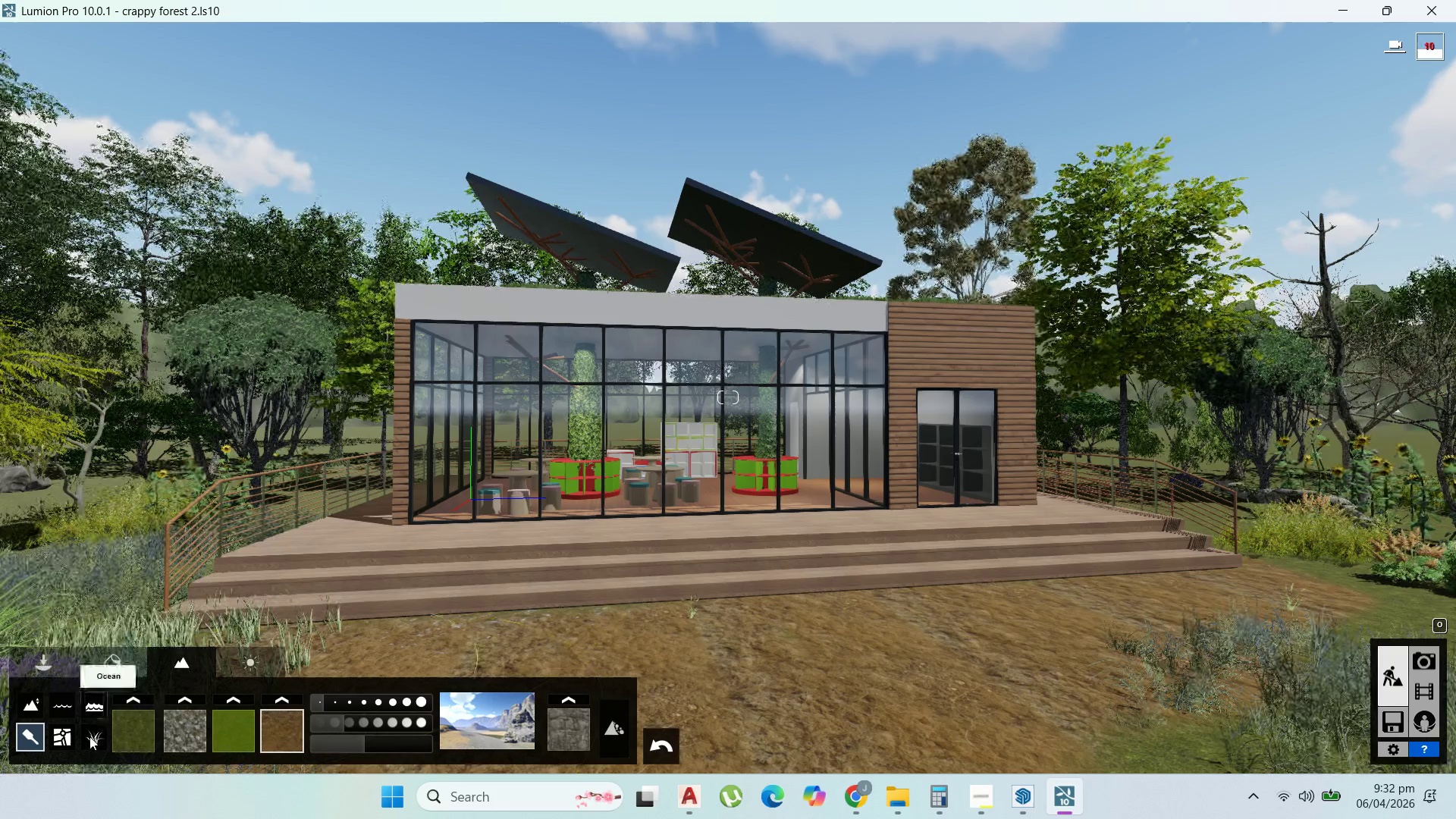 
left_click([1394, 724])
 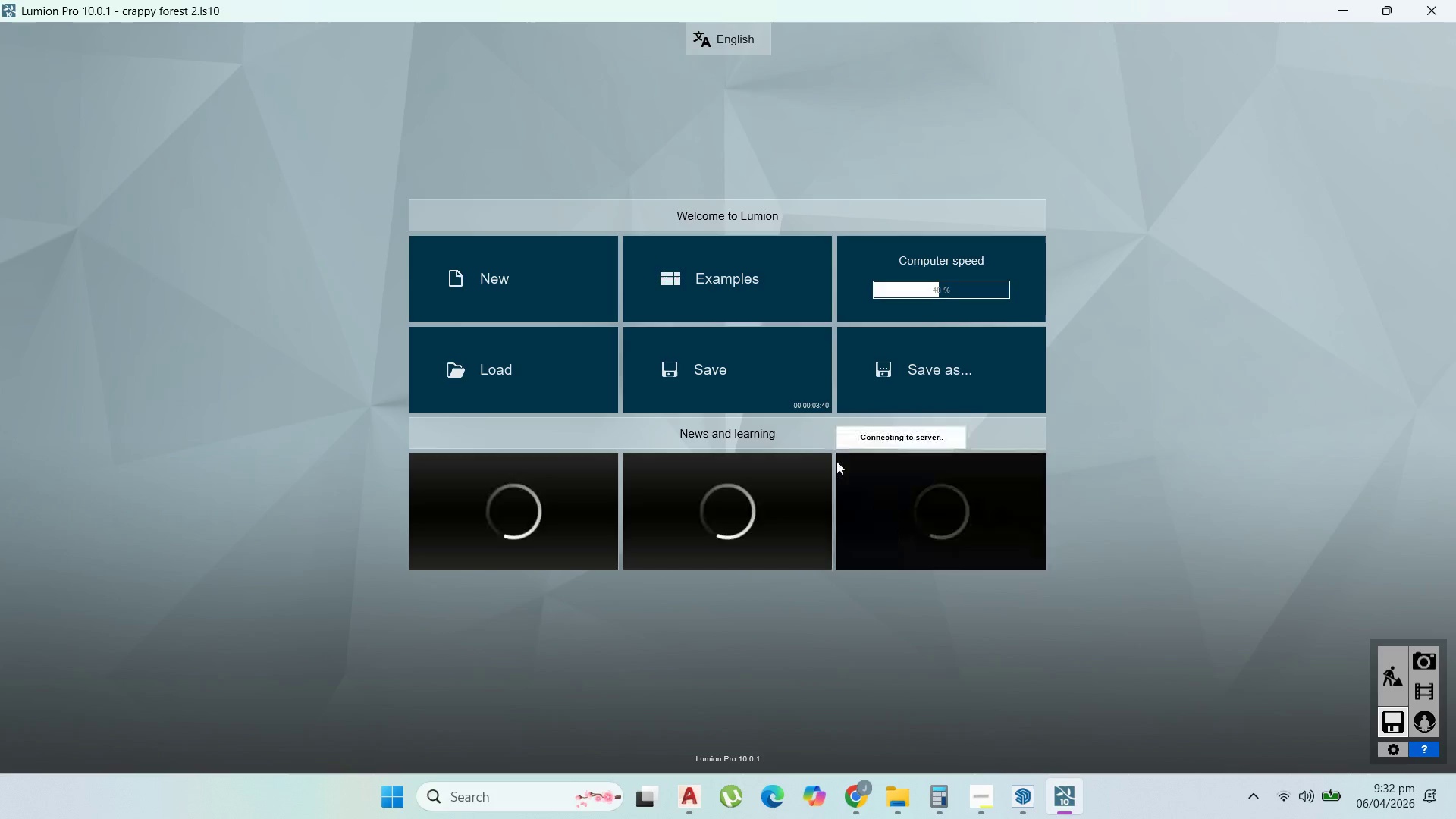 
left_click([729, 369])
 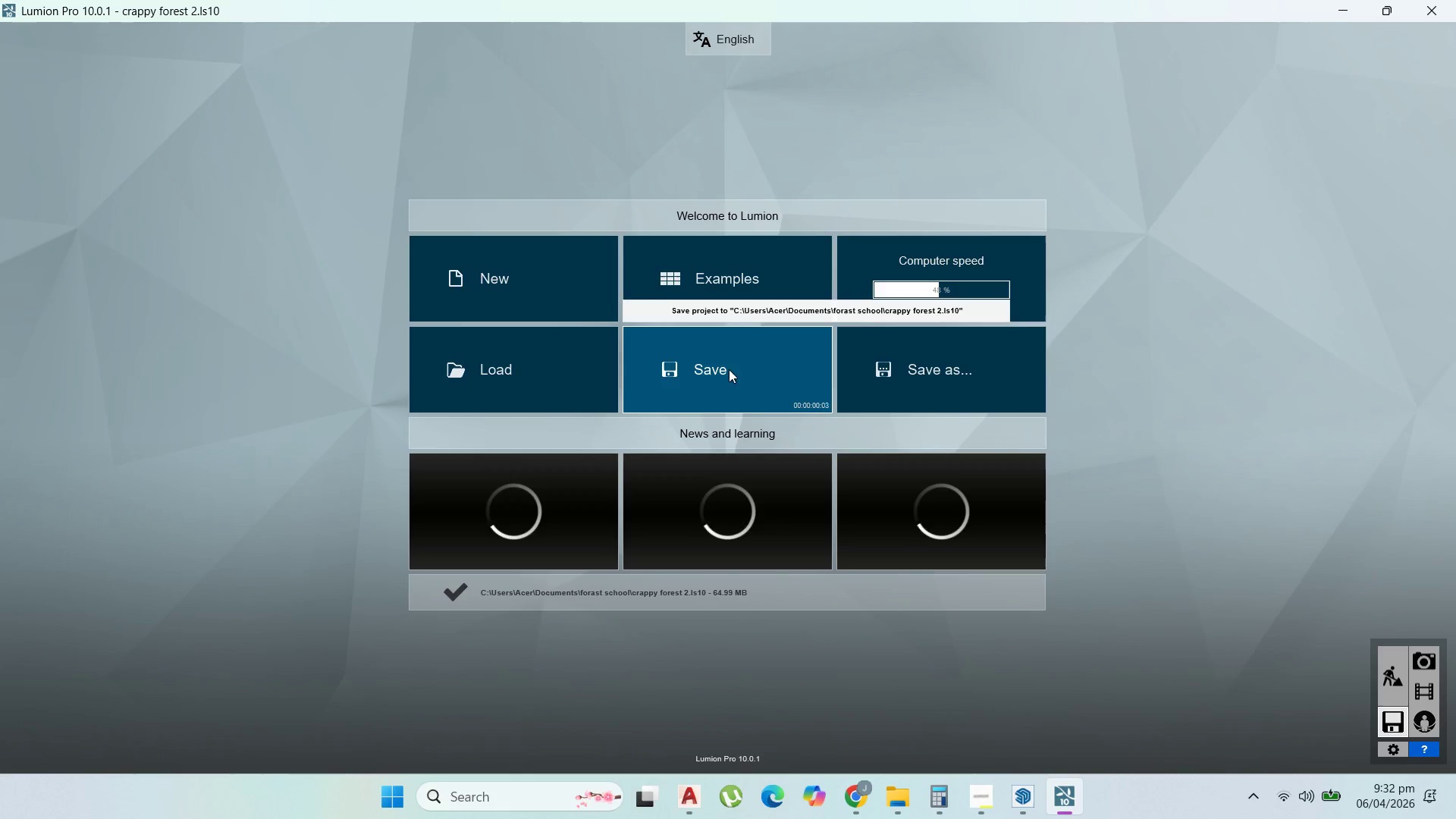 
wait(6.8)
 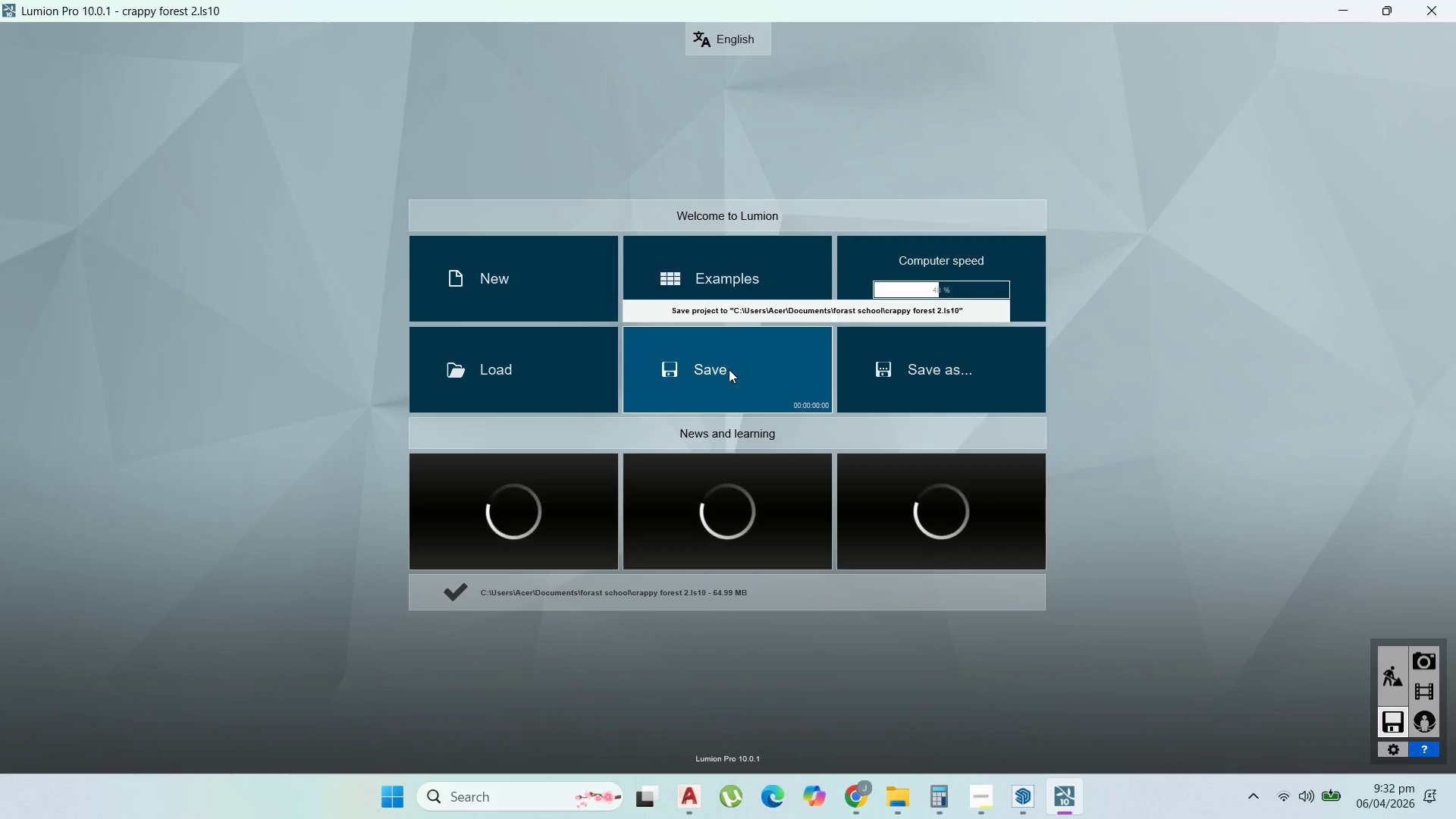 
double_click([1418, 664])
 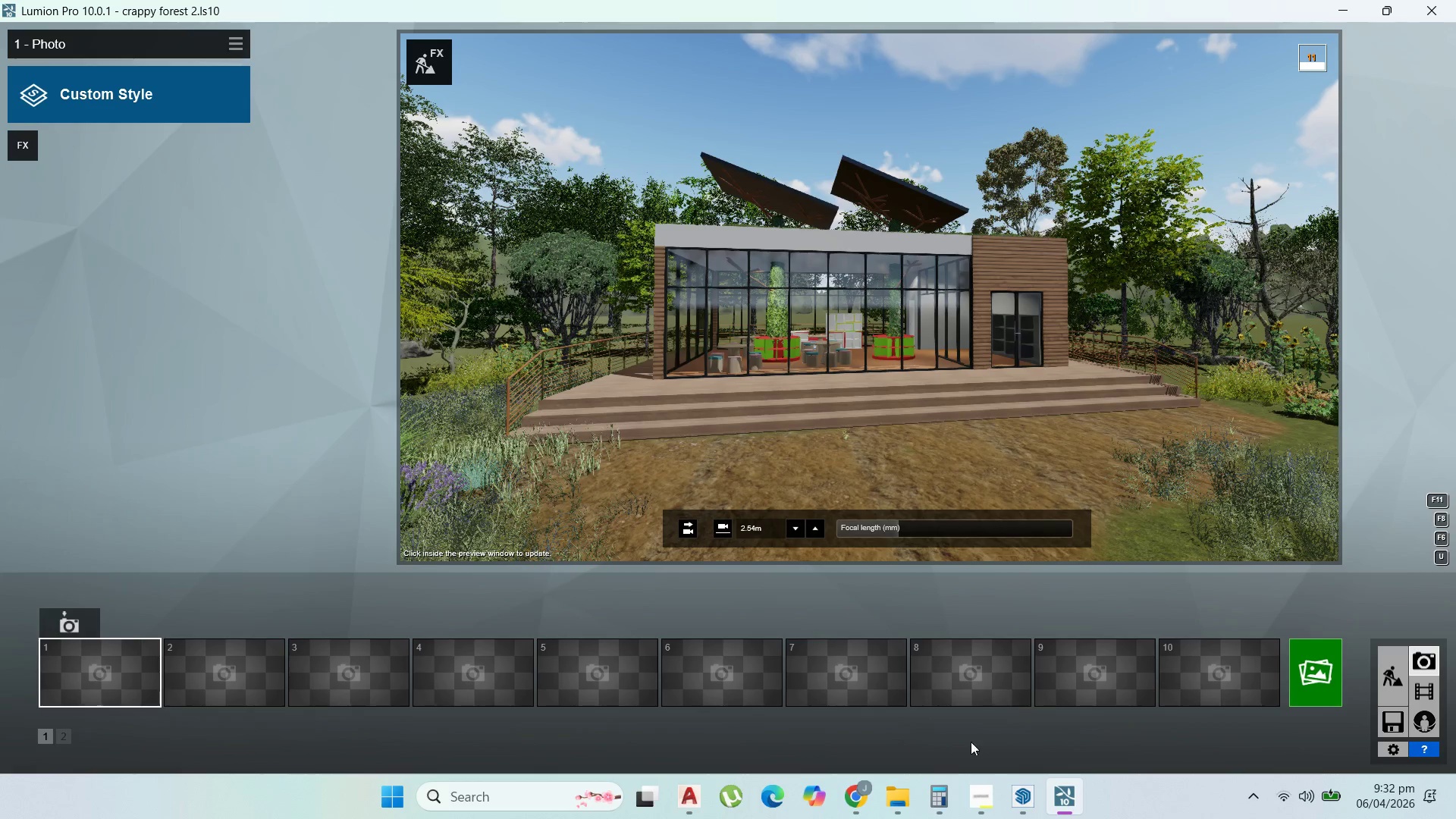 
left_click([978, 795])